 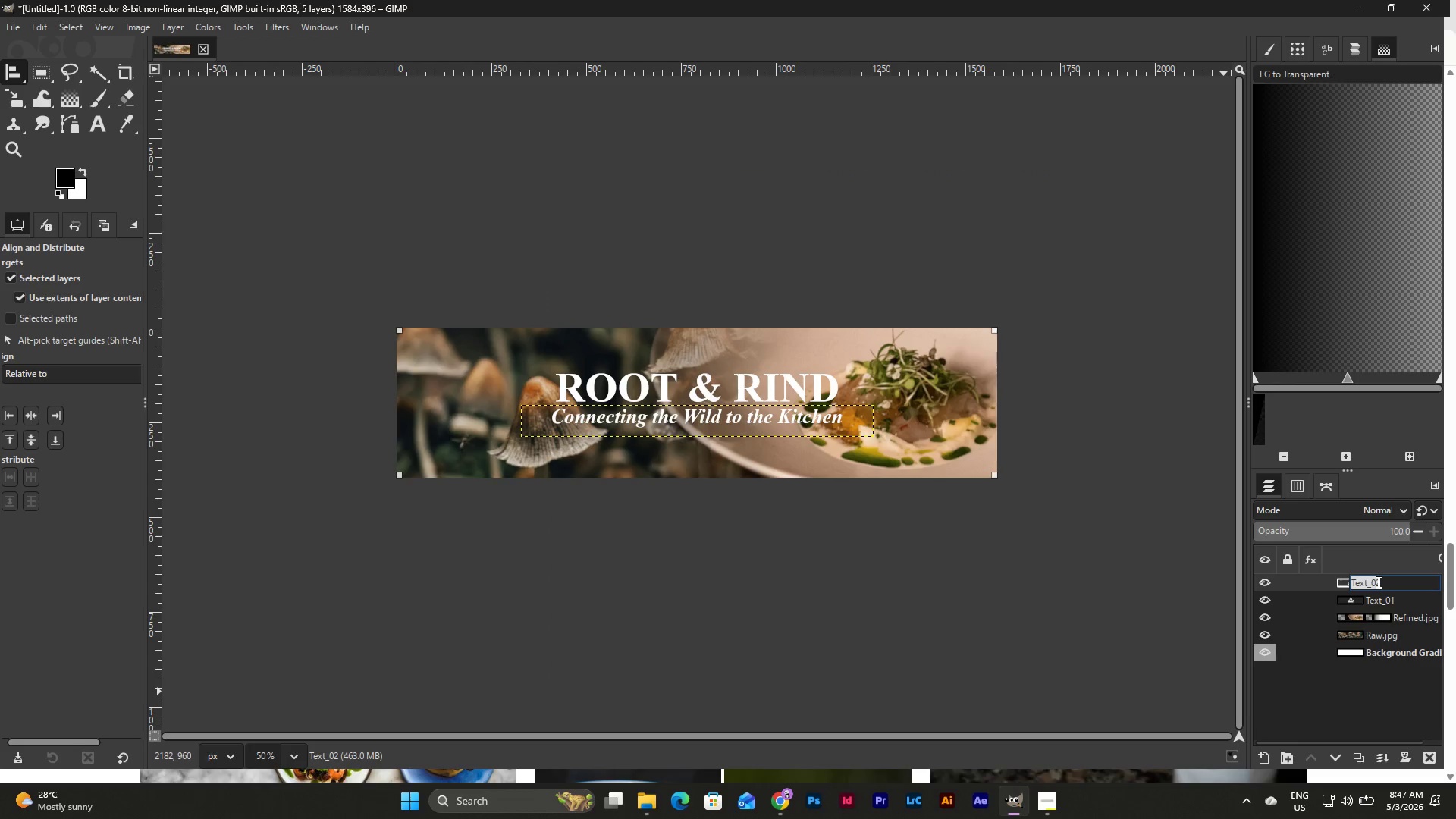 
left_click([1389, 582])
 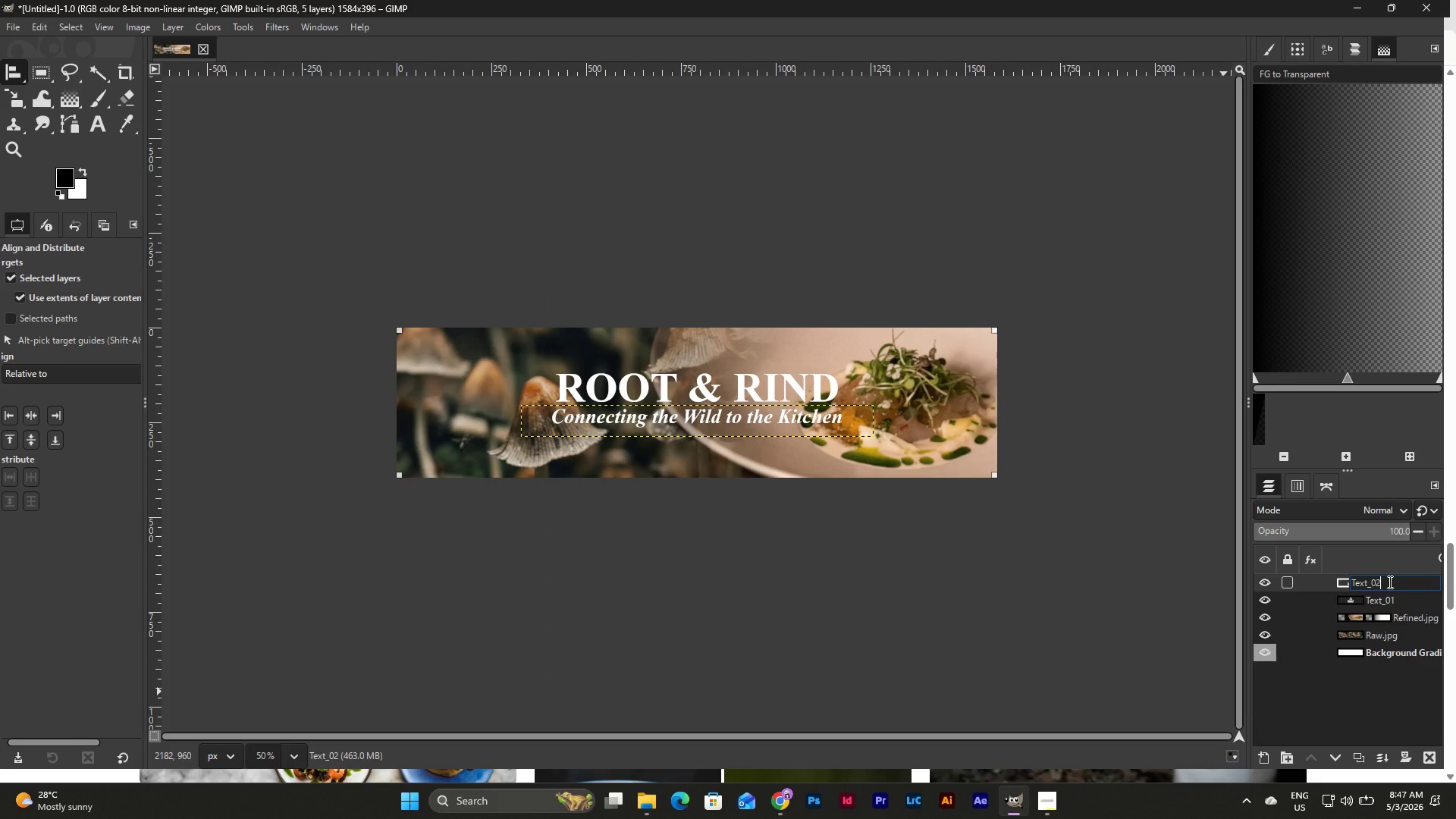 
key(Backspace)
key(Backspace)
key(Backspace)
type(_Tagline)
 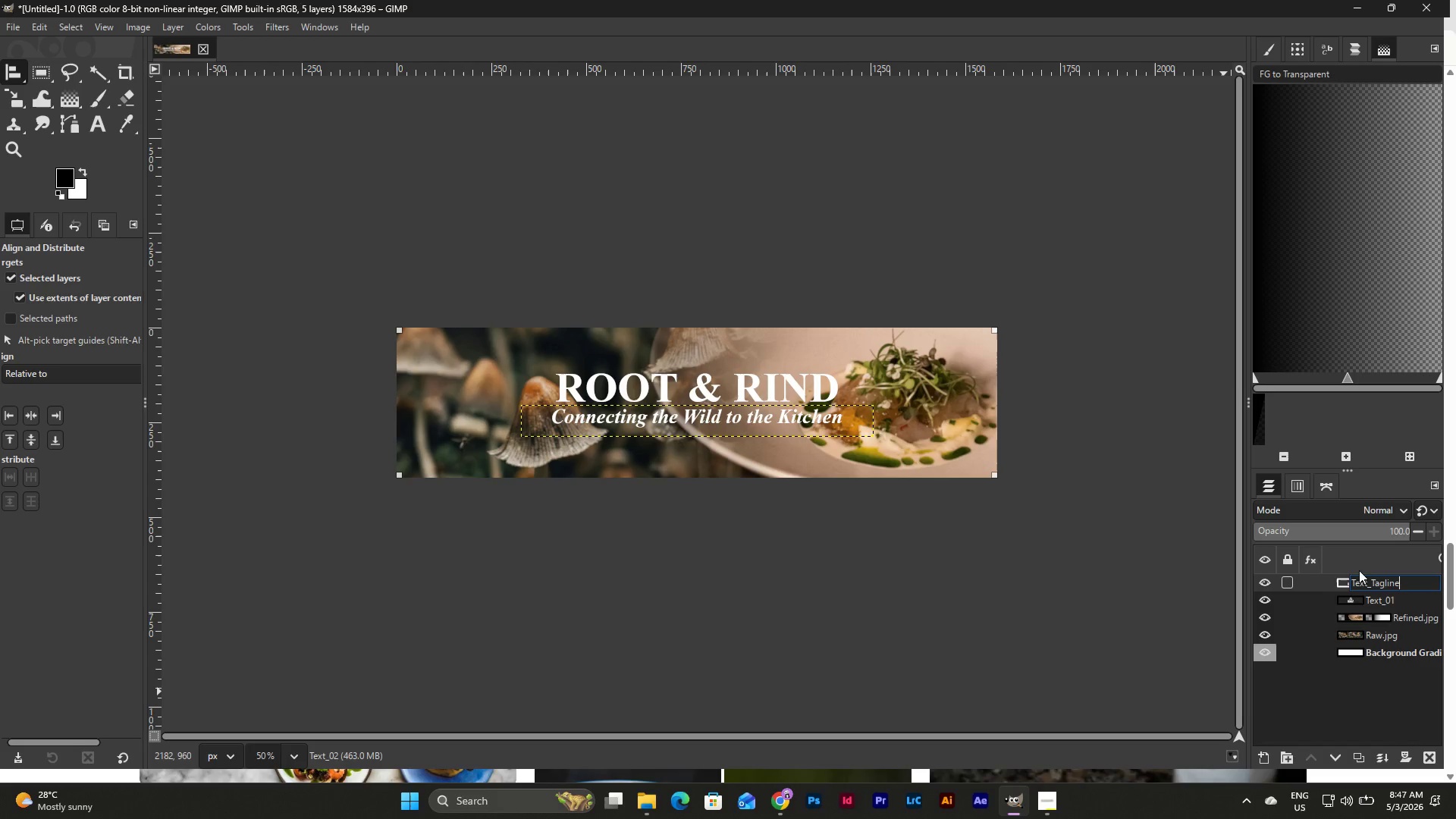 
double_click([1395, 598])
 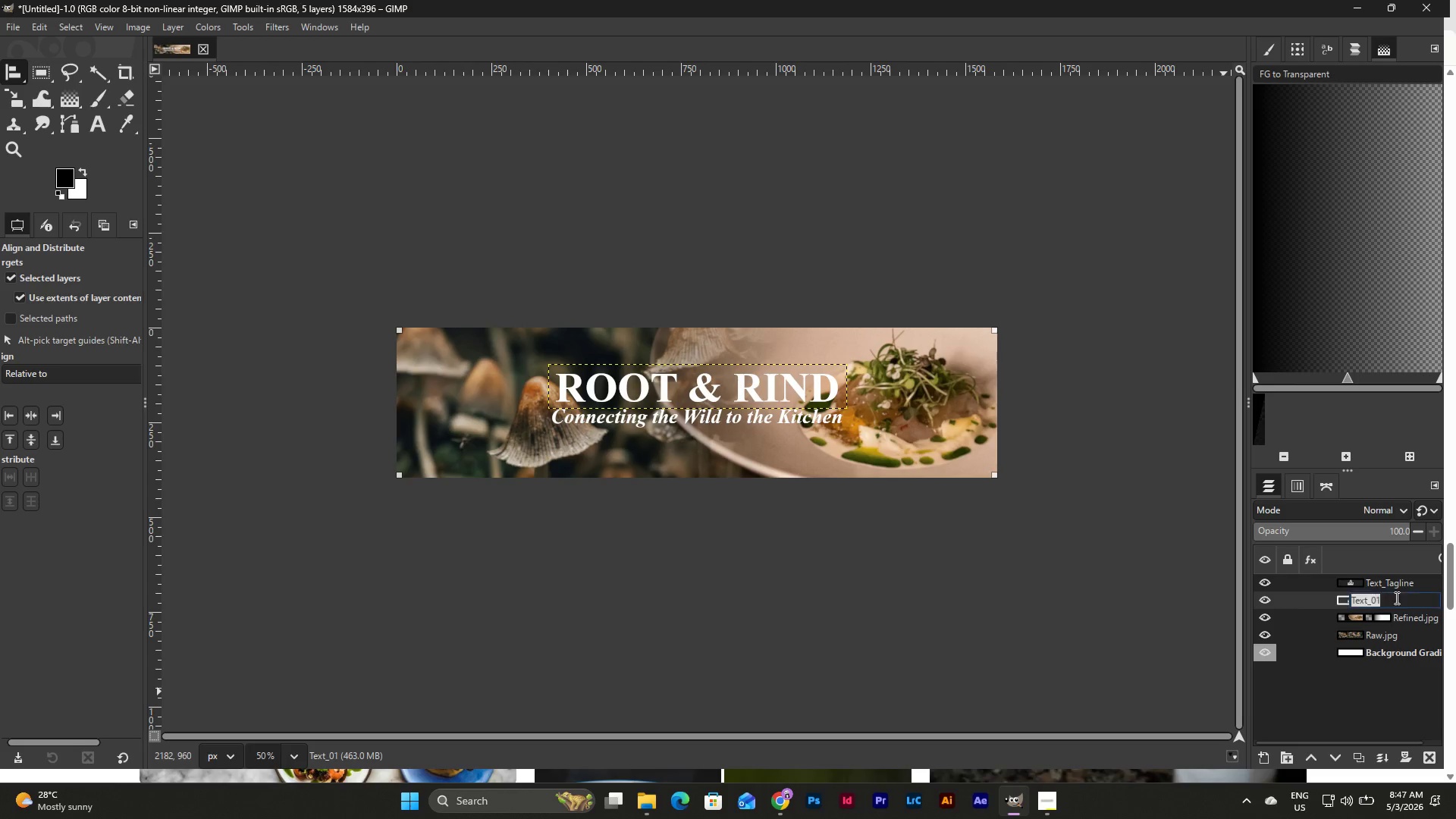 
triple_click([1395, 598])
 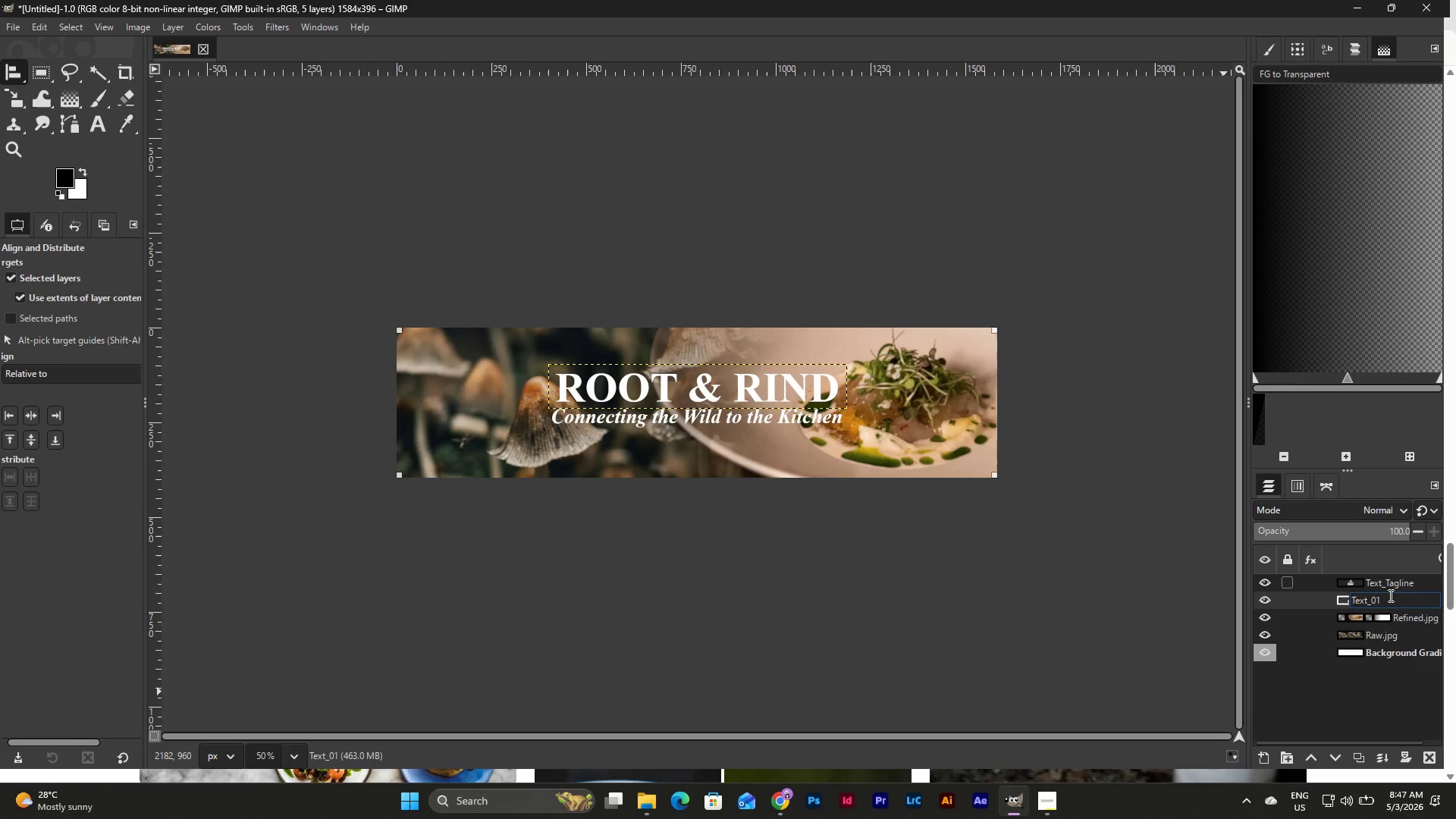 
key(Backspace)
key(Backspace)
type(Bramnd)
key(Backspace)
key(Backspace)
key(Backspace)
type(nd)
 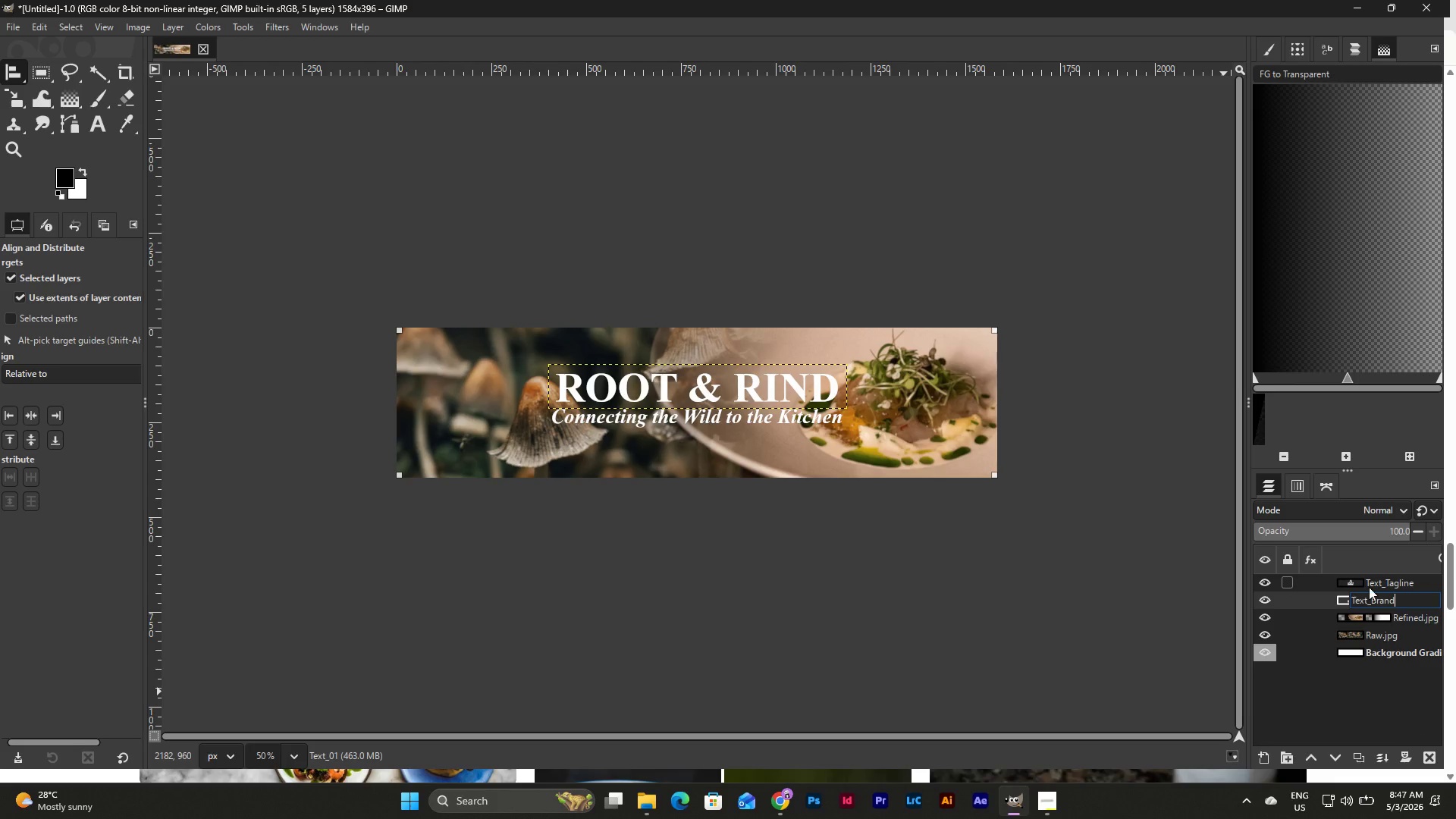 
left_click([1404, 693])
 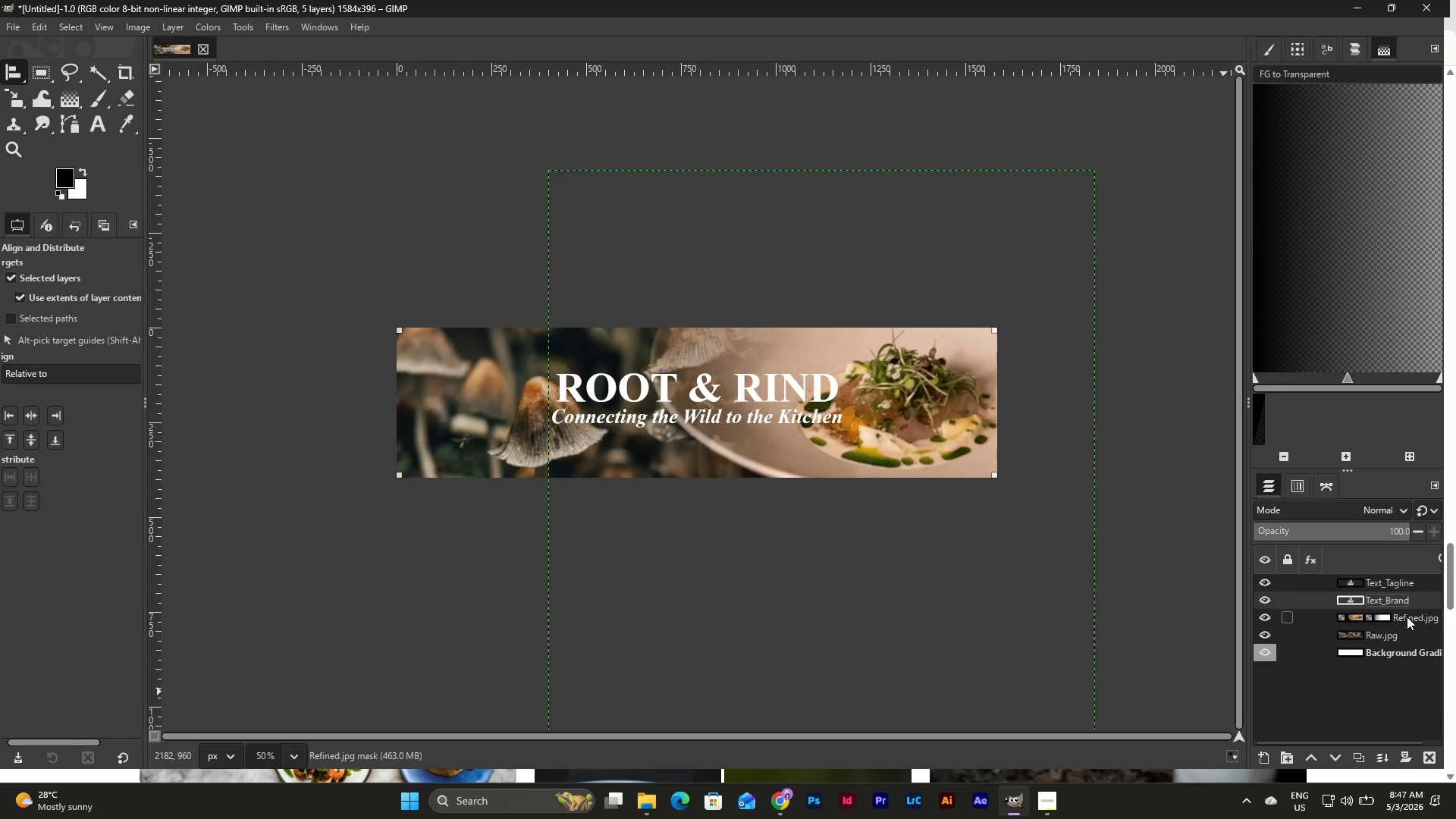 
double_click([1407, 617])
 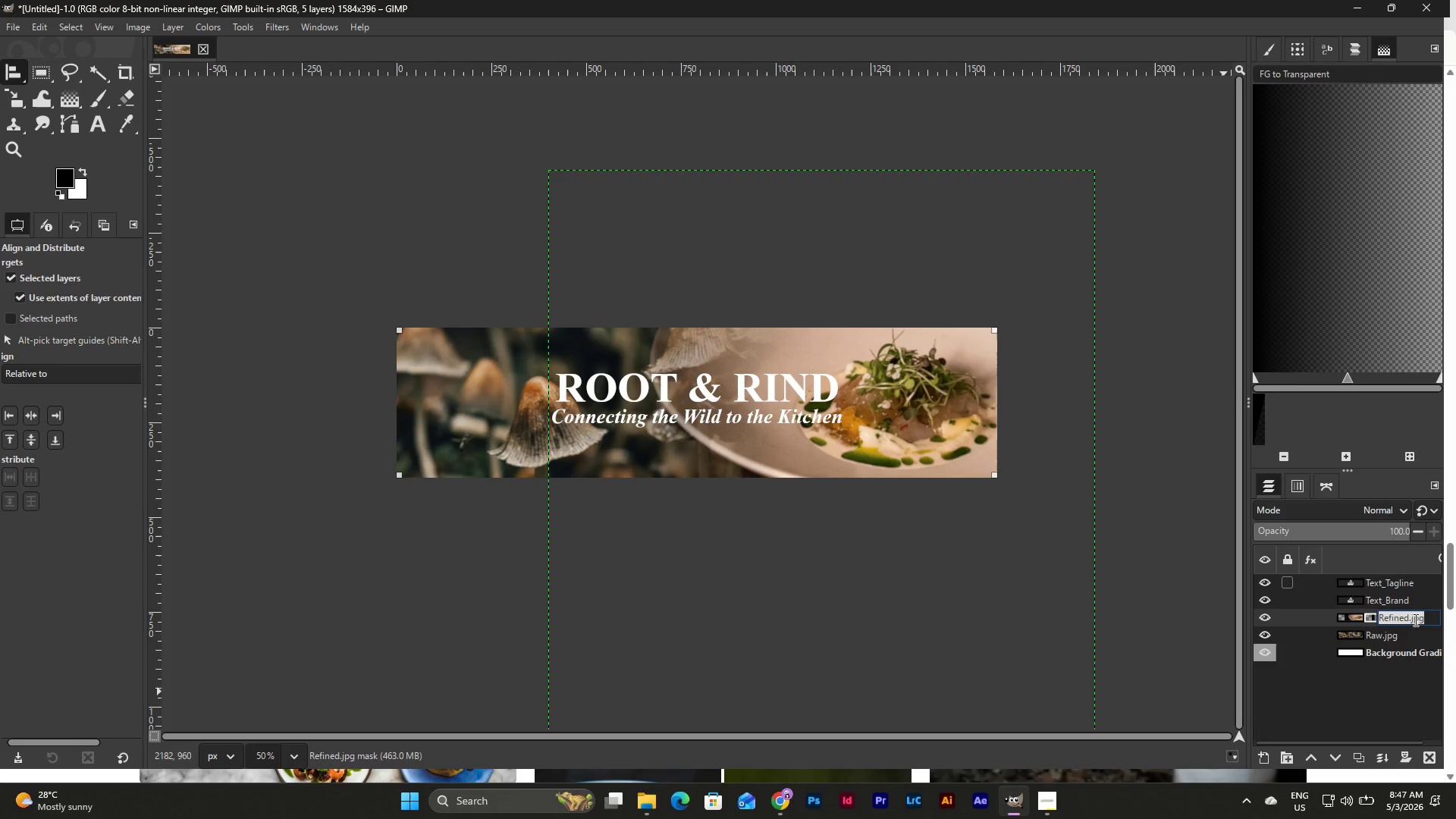 
left_click([1414, 620])
 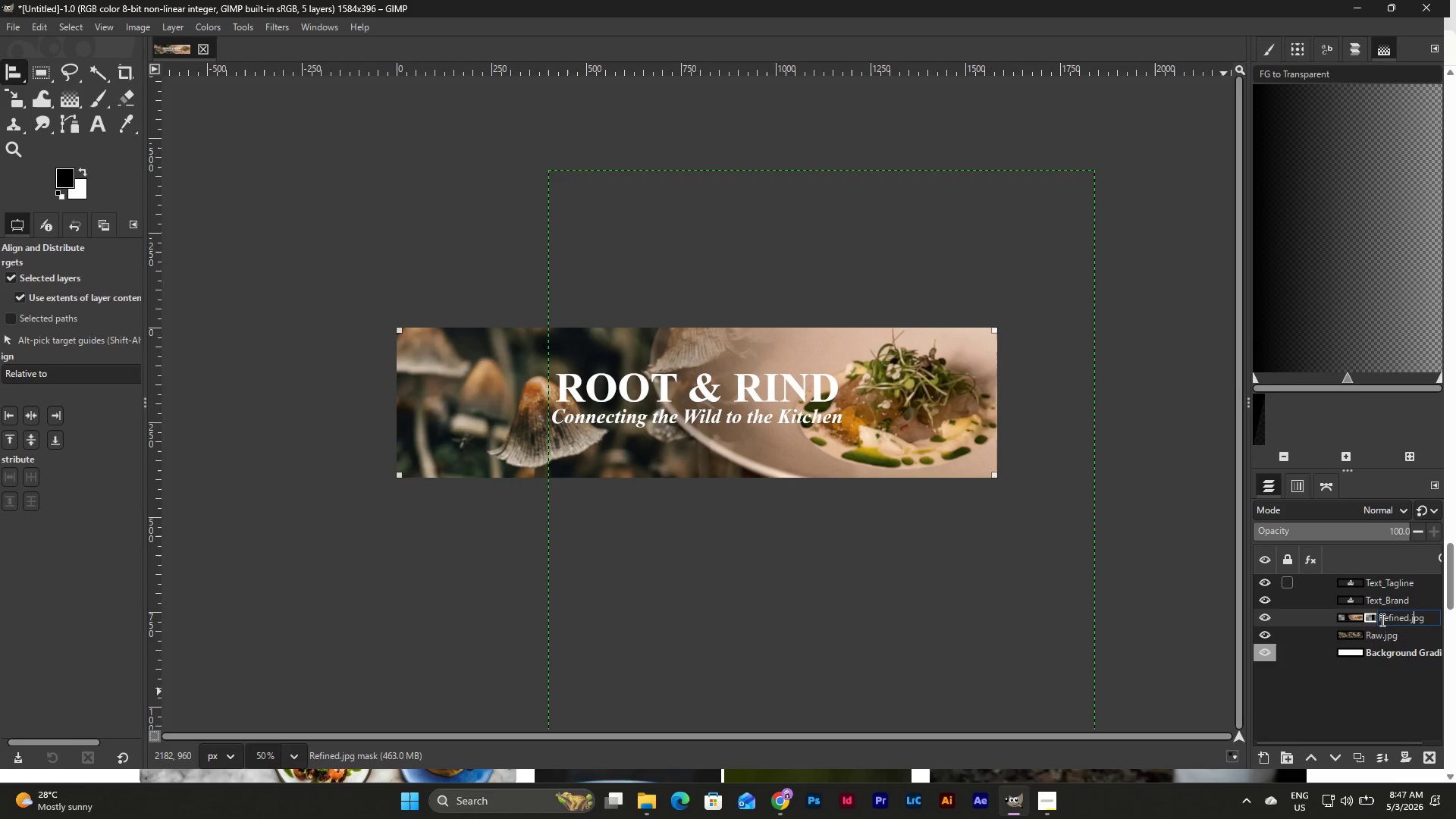 
left_click([1381, 620])
 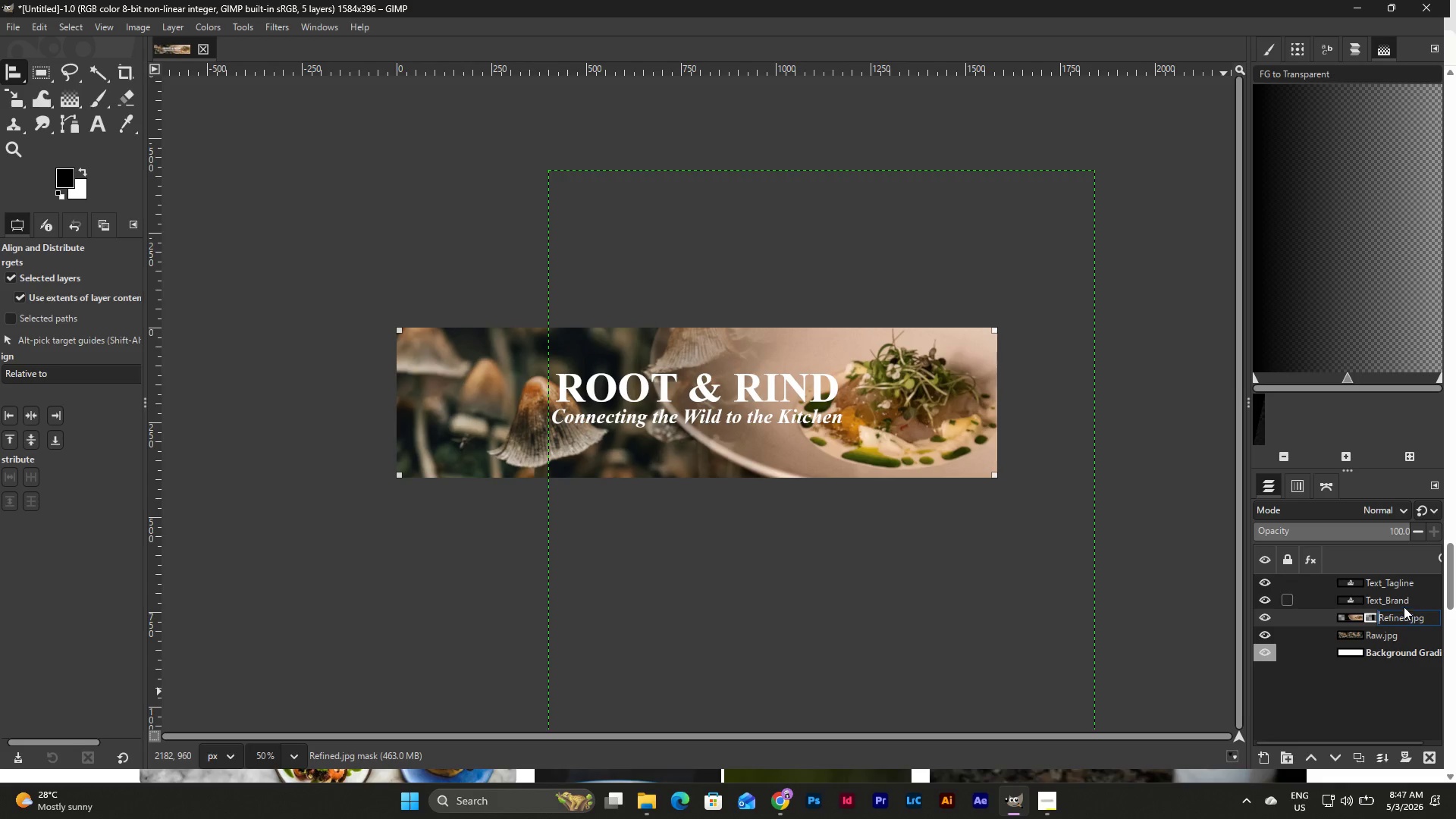 
type(Masked )
key(Backspace)
type(_)
 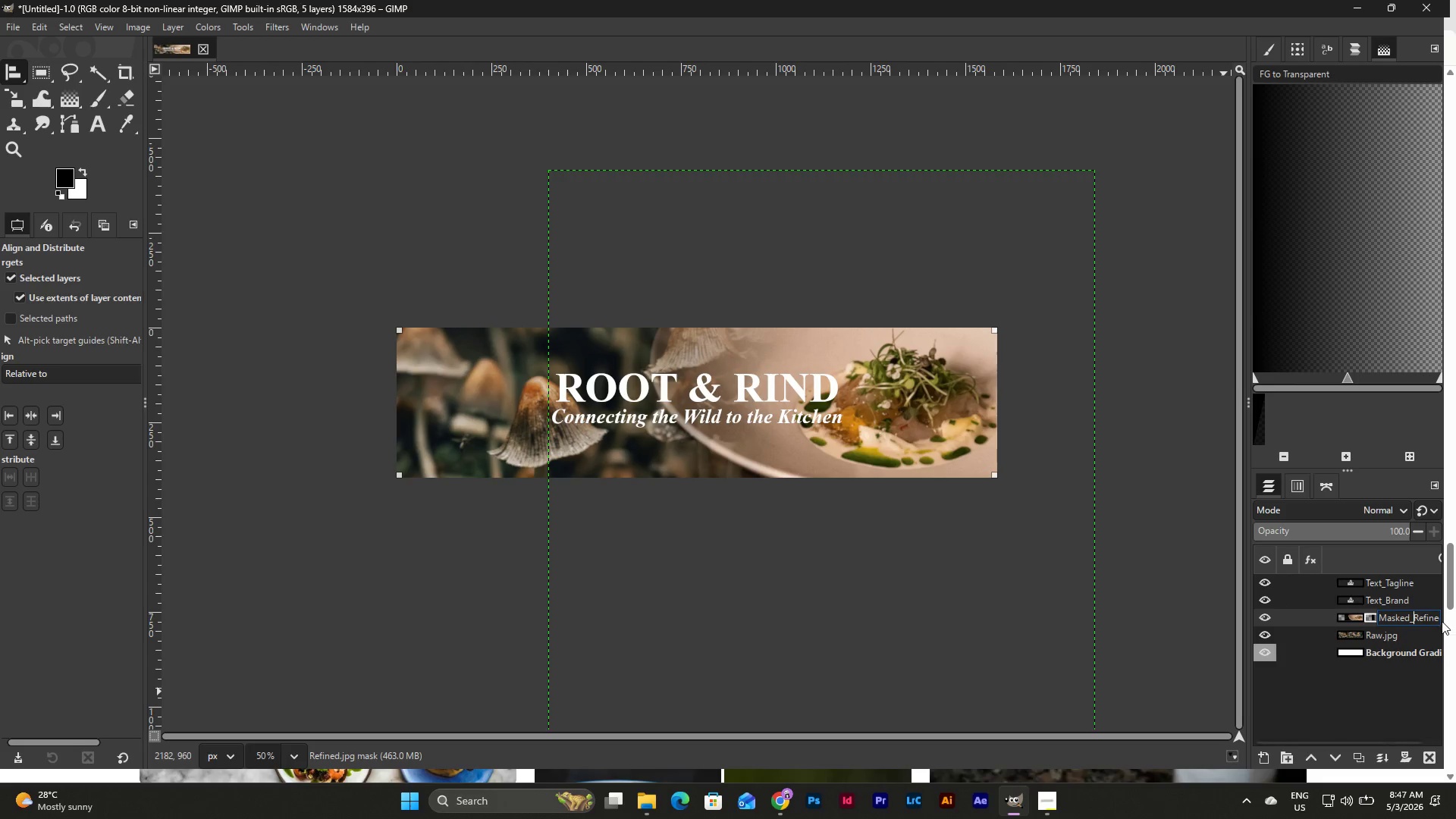 
left_click_drag(start_coordinate=[1433, 617], to_coordinate=[1445, 616])
 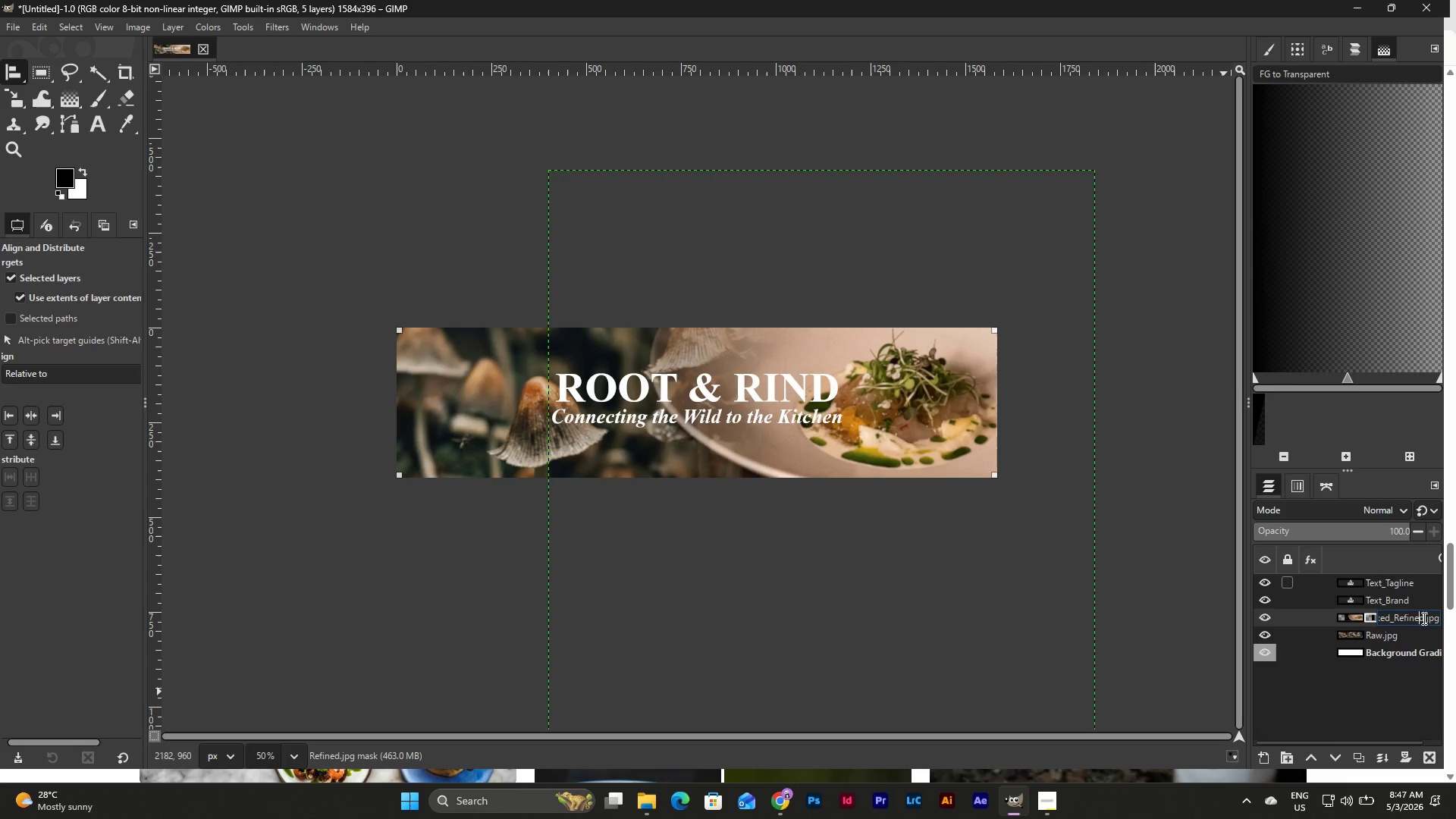 
double_click([1423, 618])
 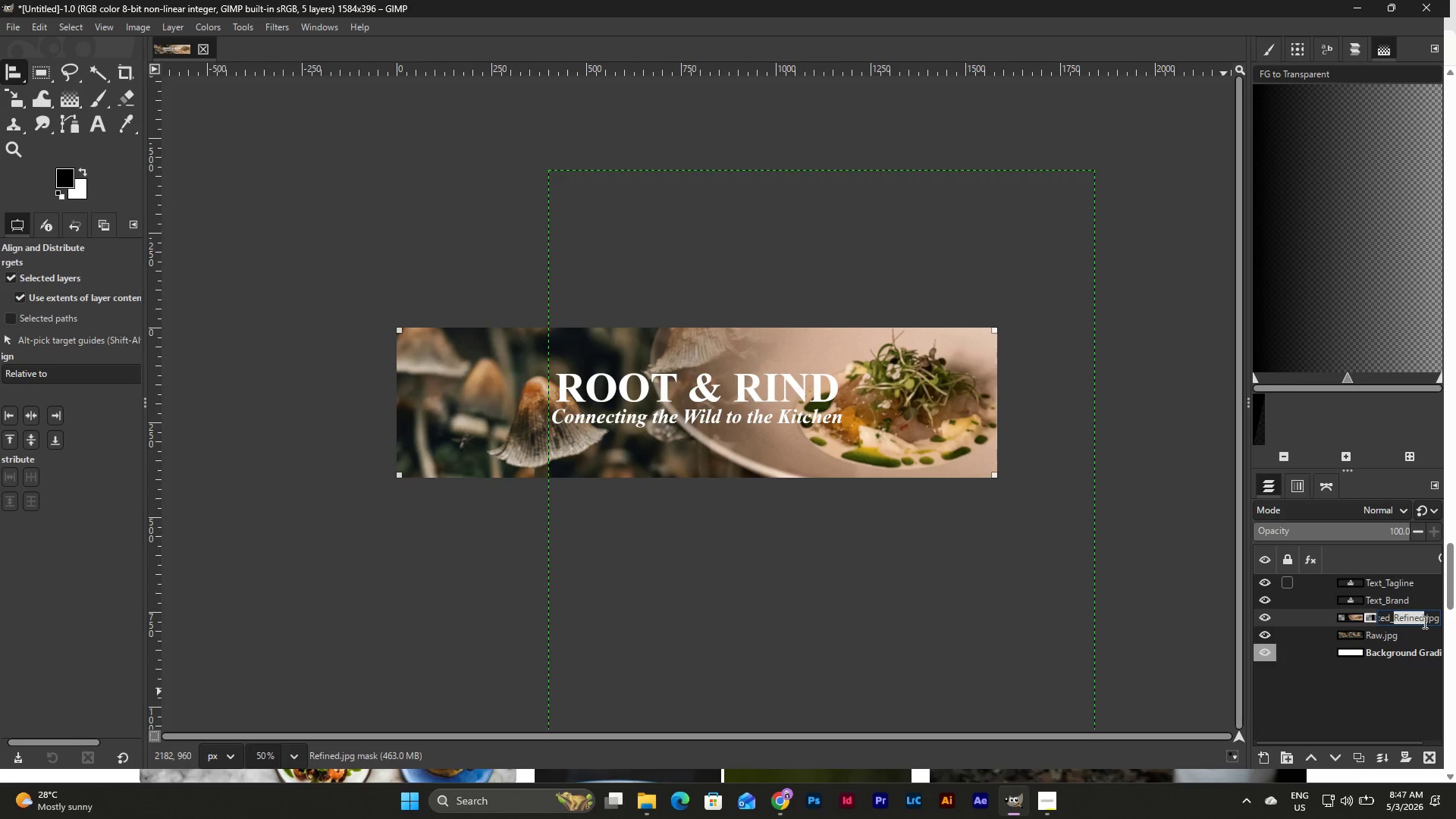 
left_click([1425, 622])
 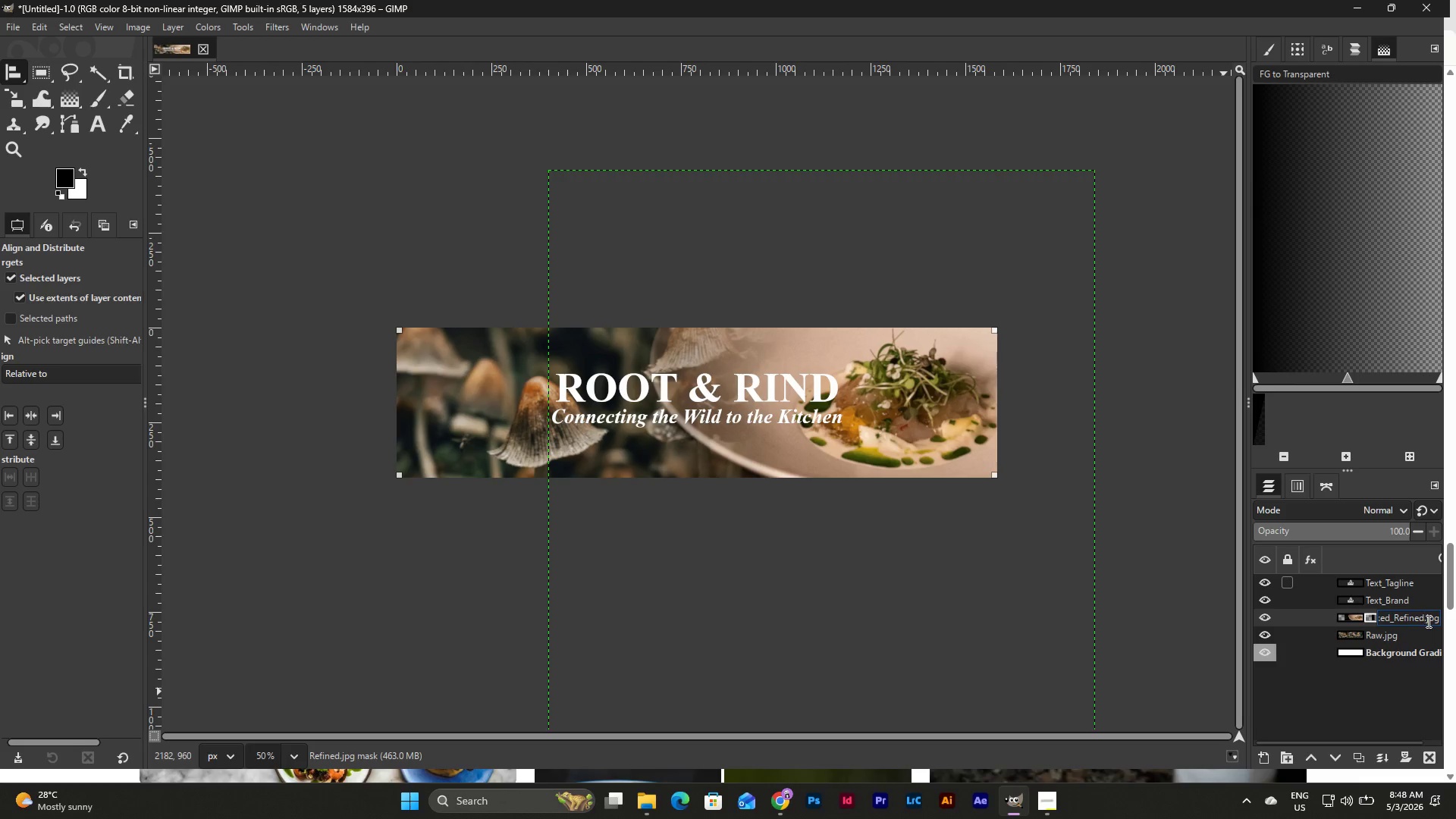 
type( Image)
 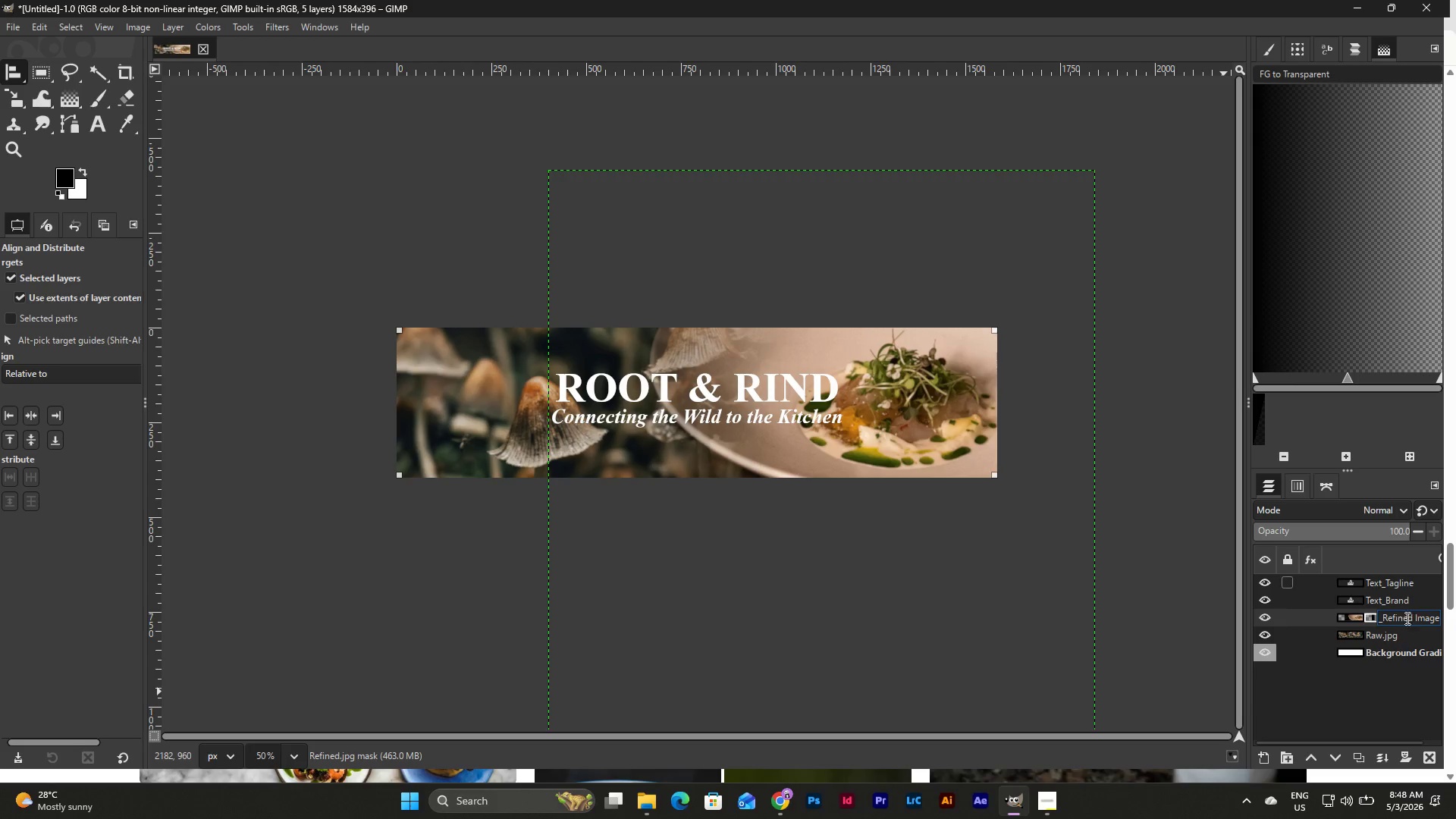 
left_click([1415, 617])
 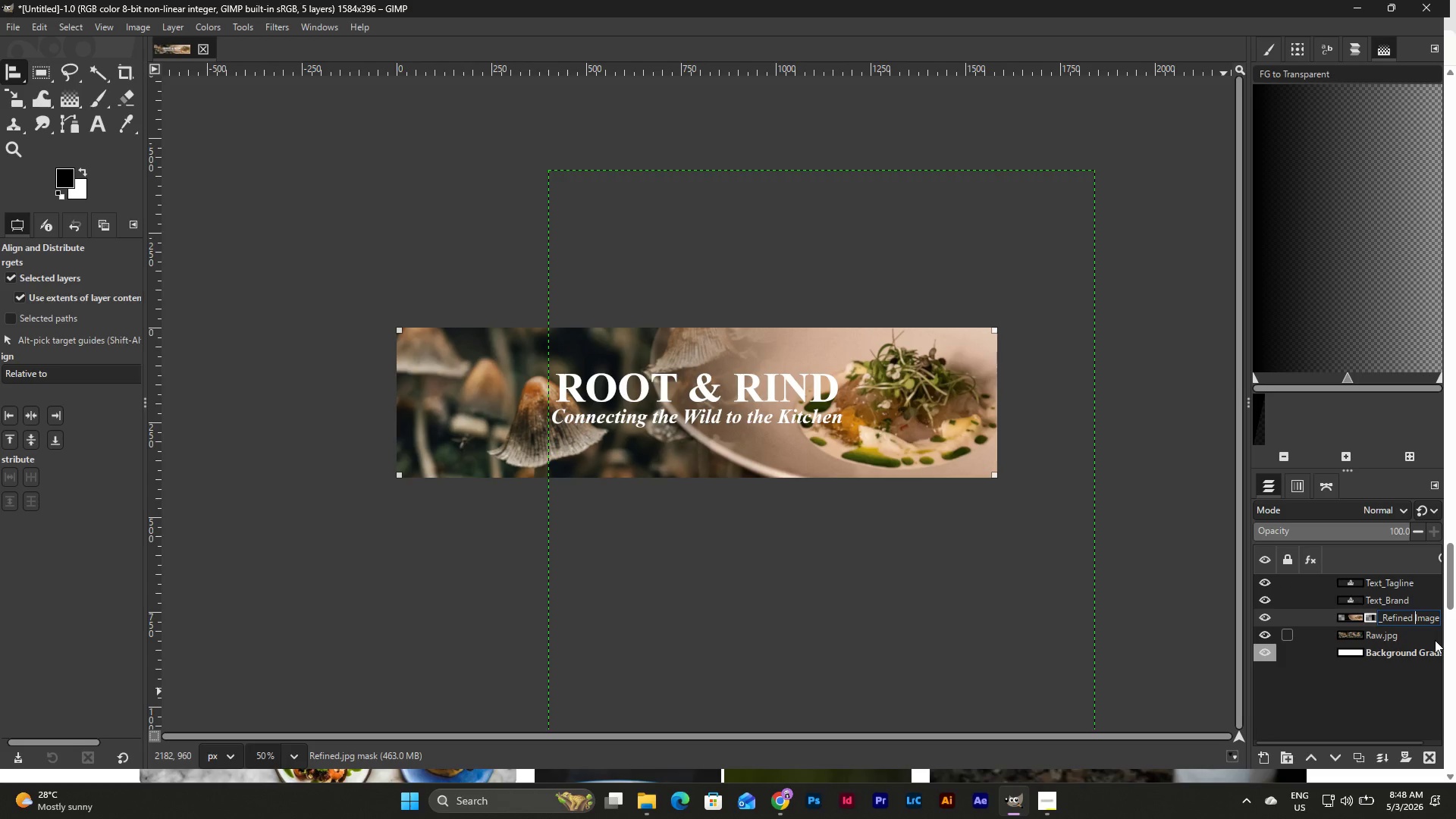 
key(Backspace)
 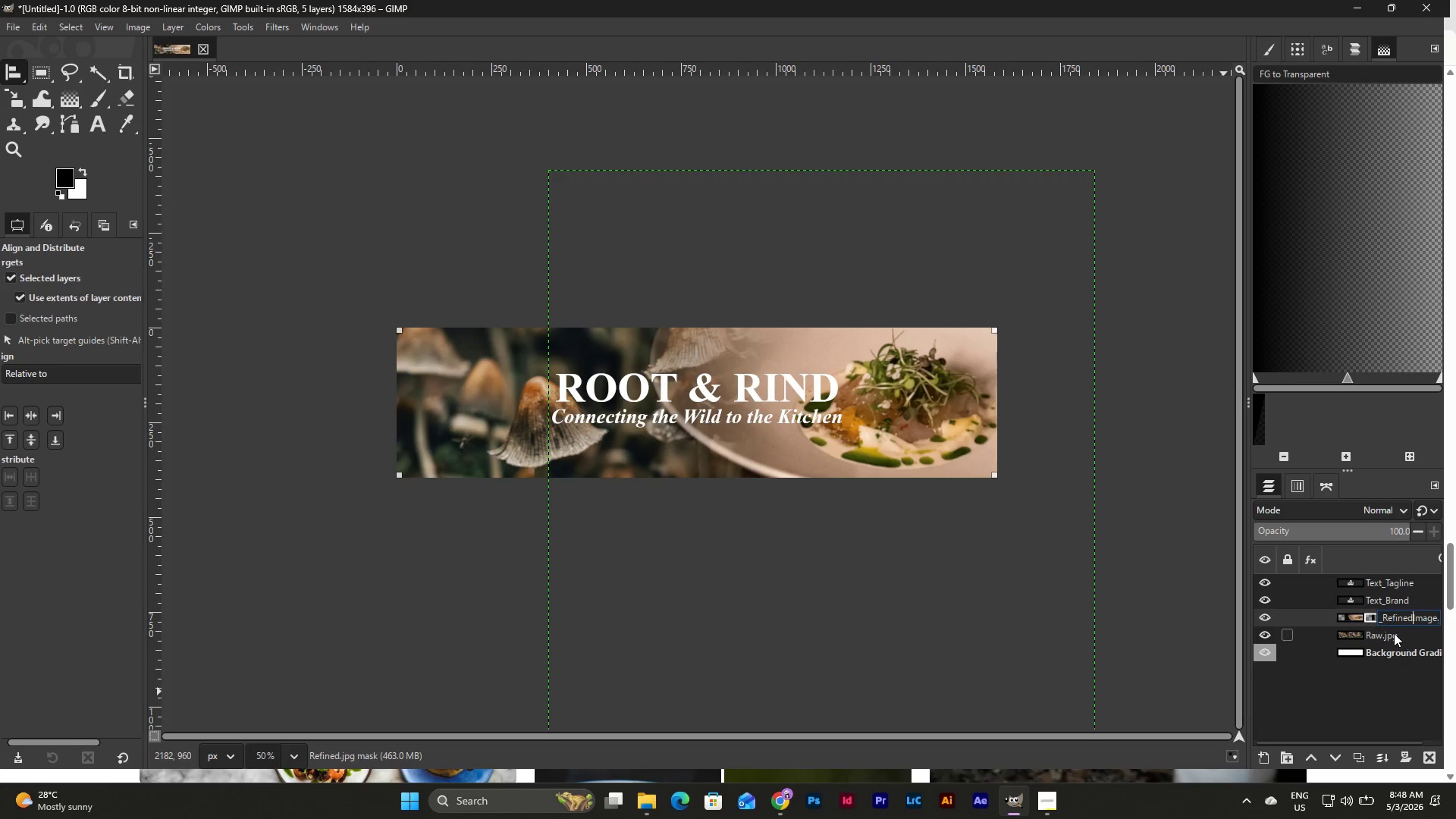 
left_click([1394, 633])
 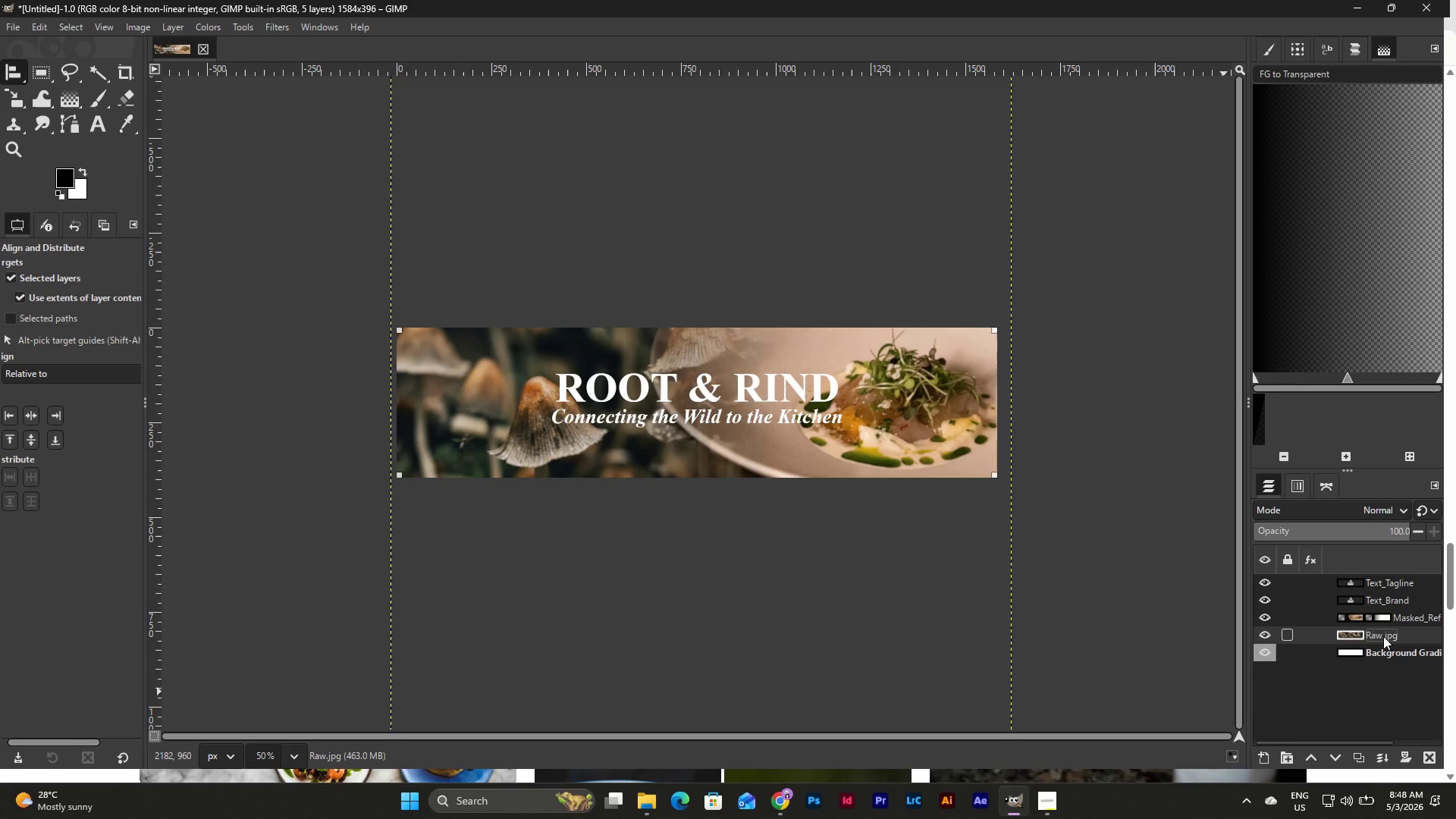 
double_click([1383, 636])
 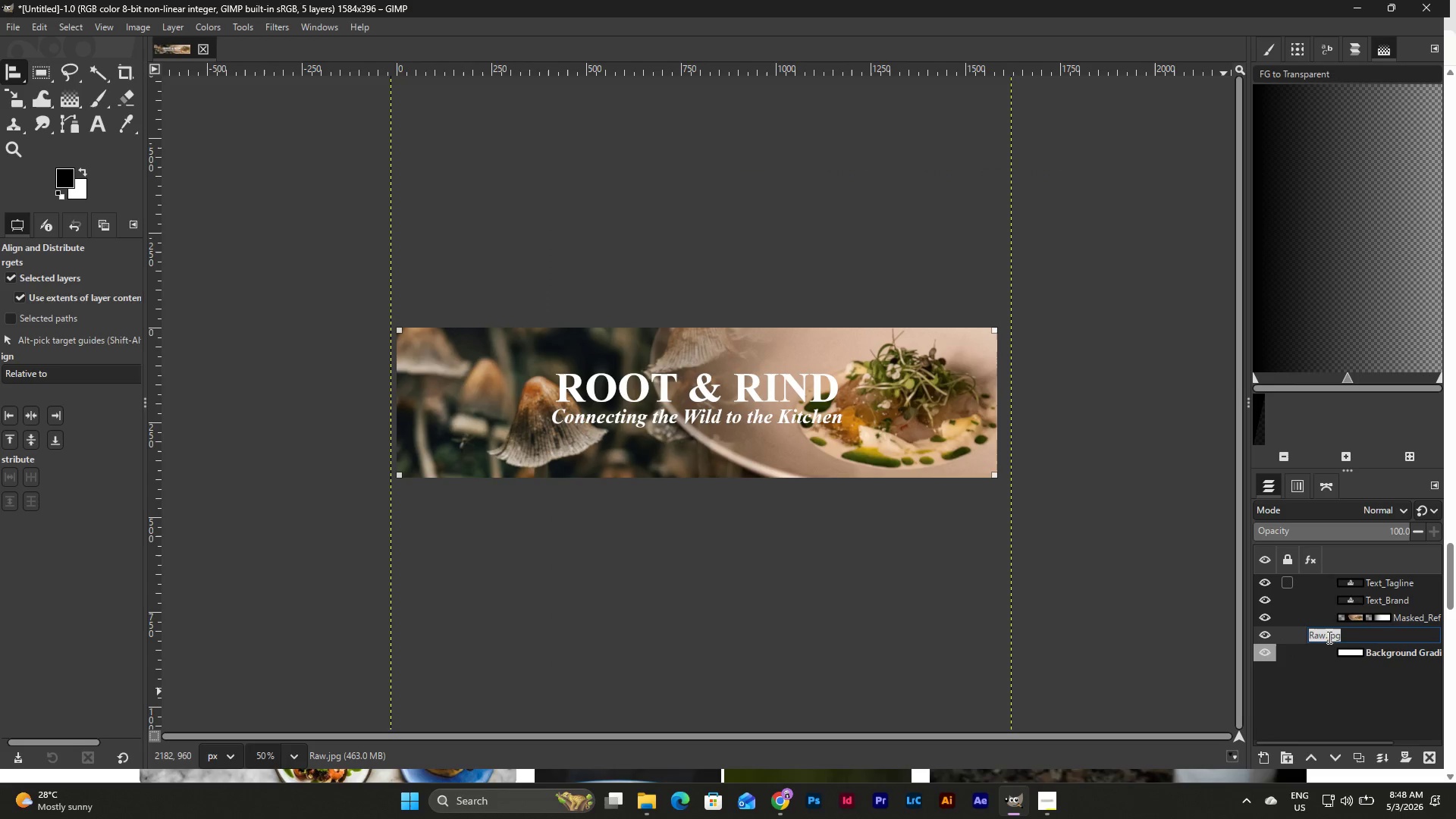 
left_click([1324, 637])
 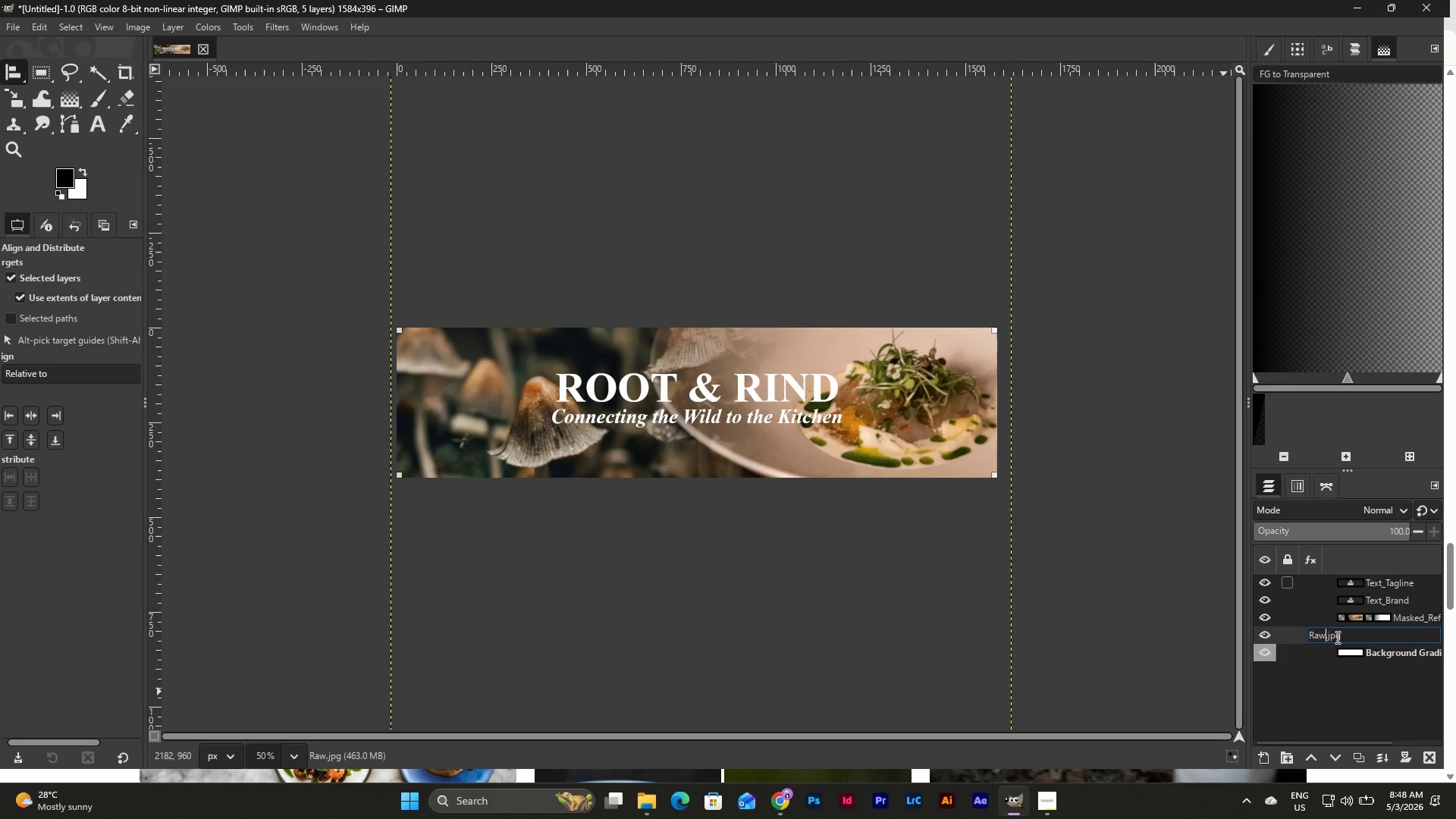 
type(Image)
 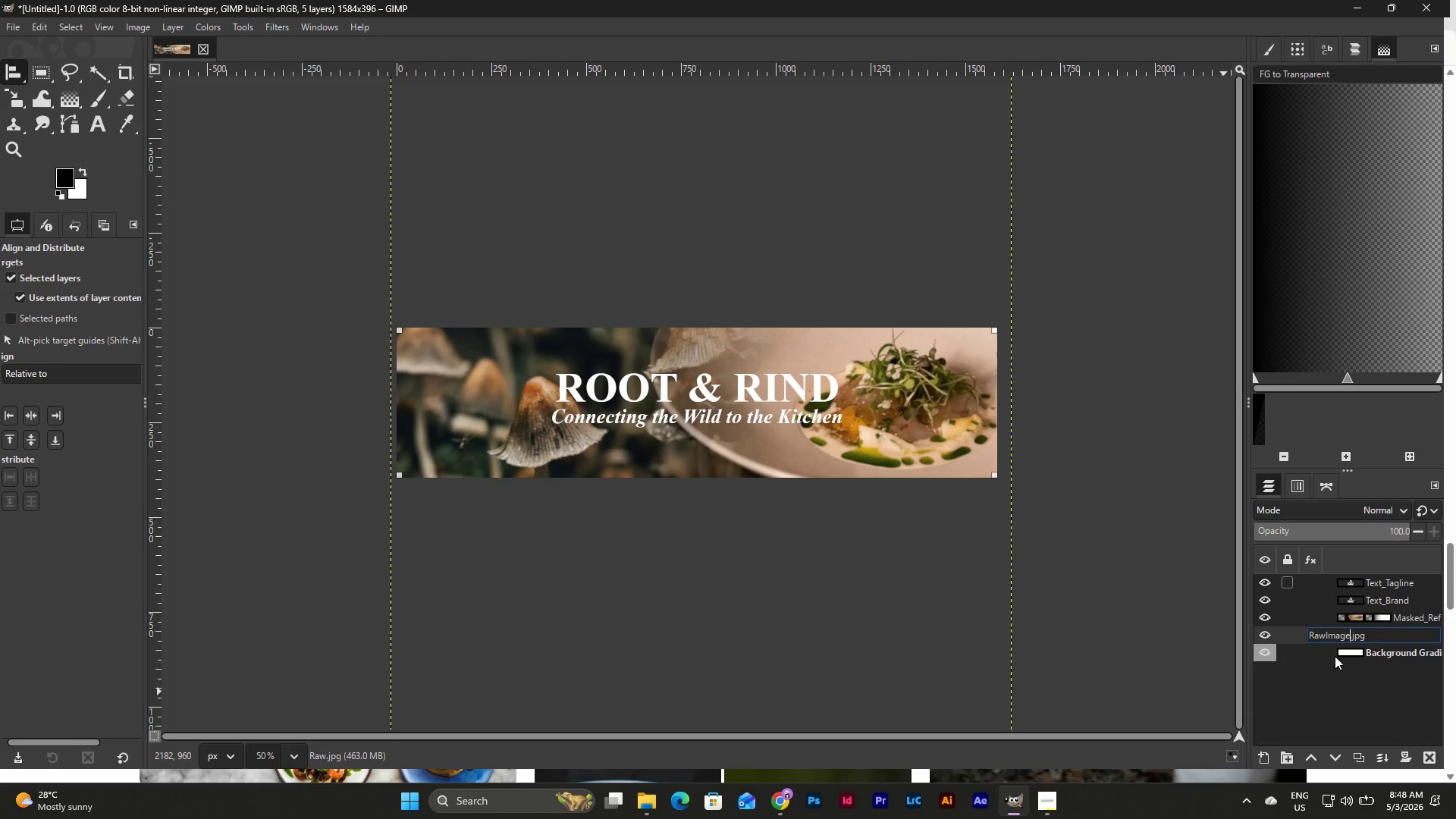 
left_click([1353, 695])
 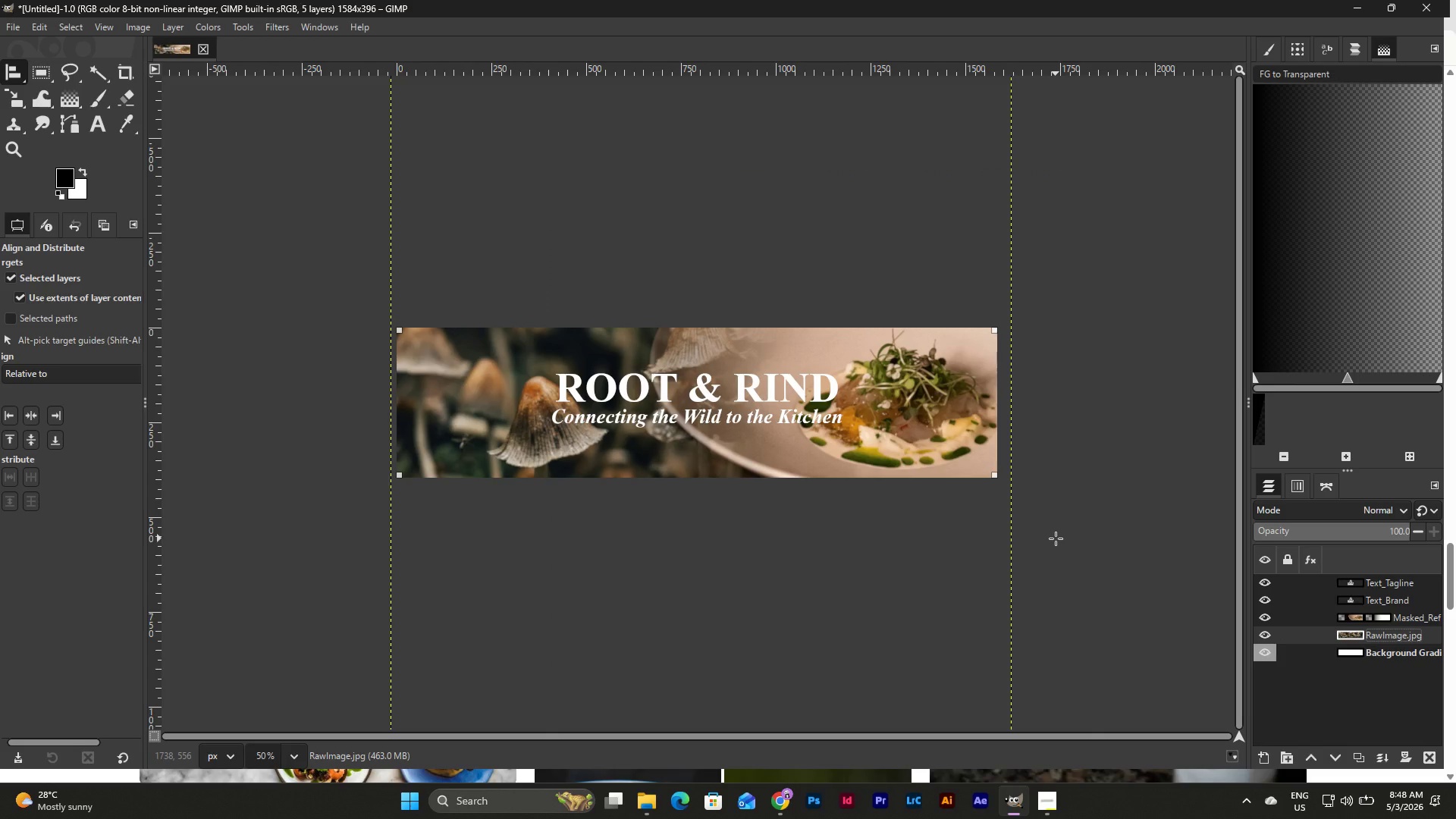 
wait(8.42)
 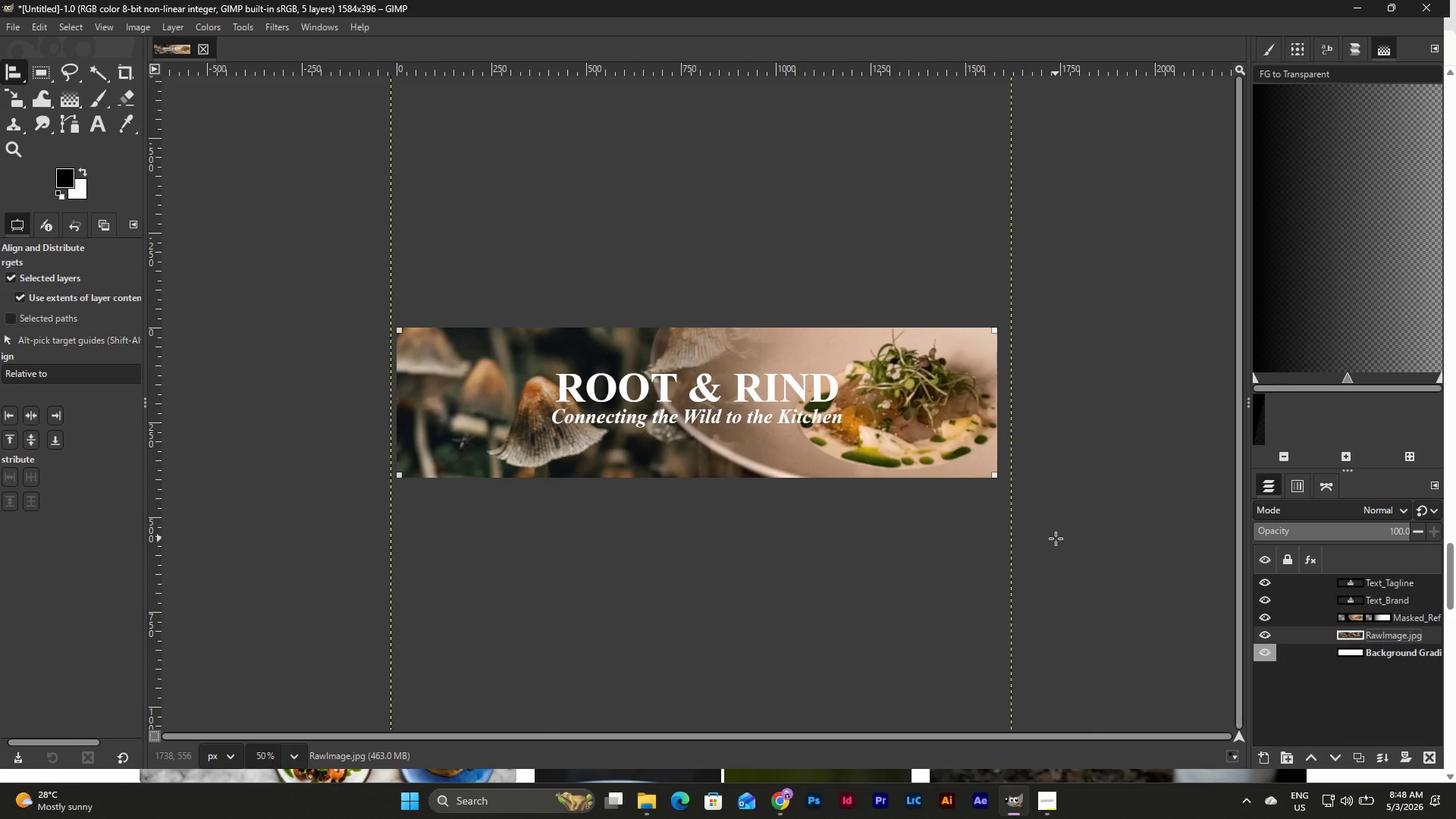 
left_click([71, 194])
 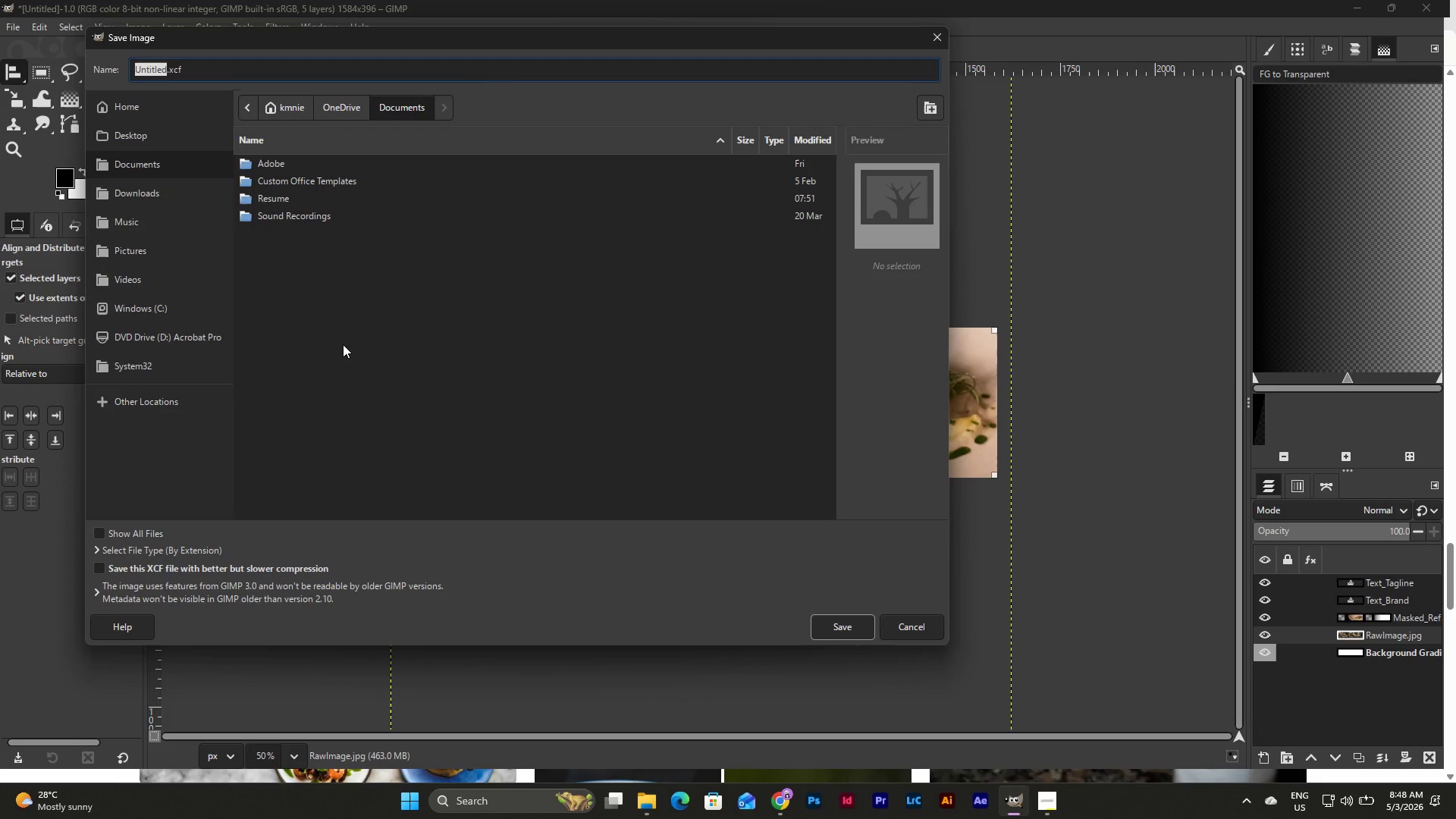 
type(Rootand)
key(Backspace)
key(Backspace)
key(Backspace)
type(AndRind_LinkedInBanner)
 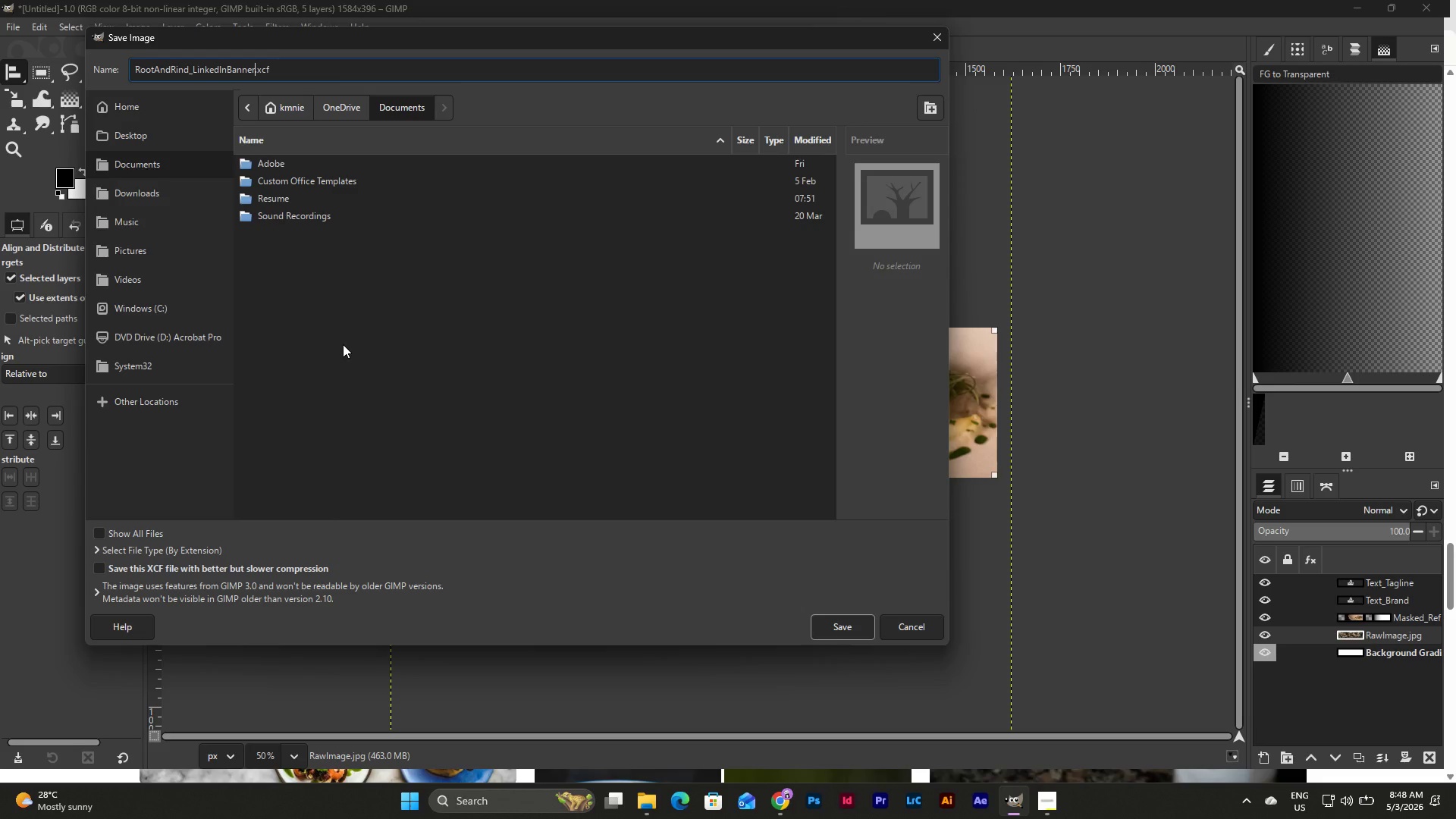 
left_click([839, 623])
 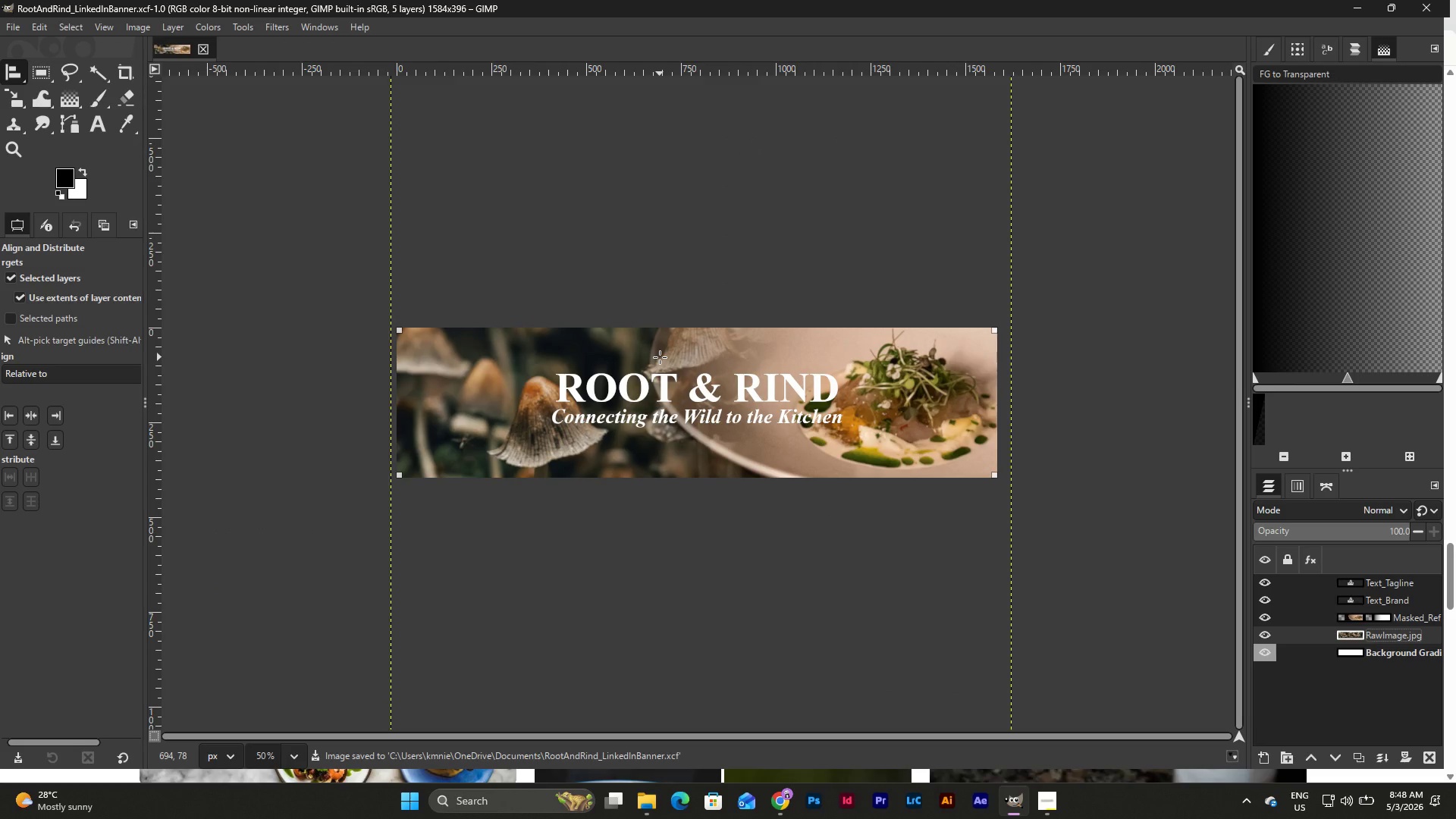 
left_click([4, 27])
 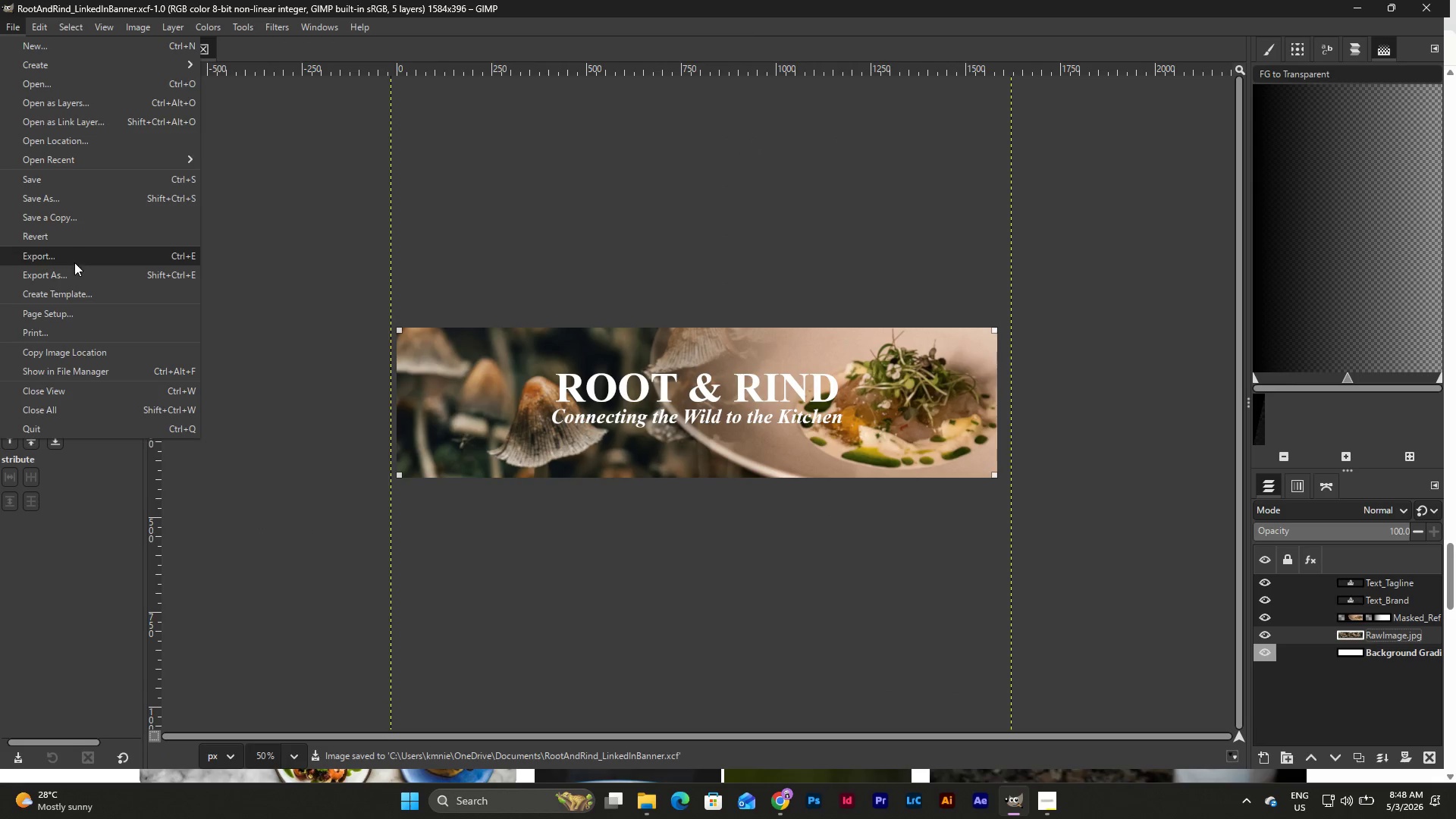 
left_click([73, 275])
 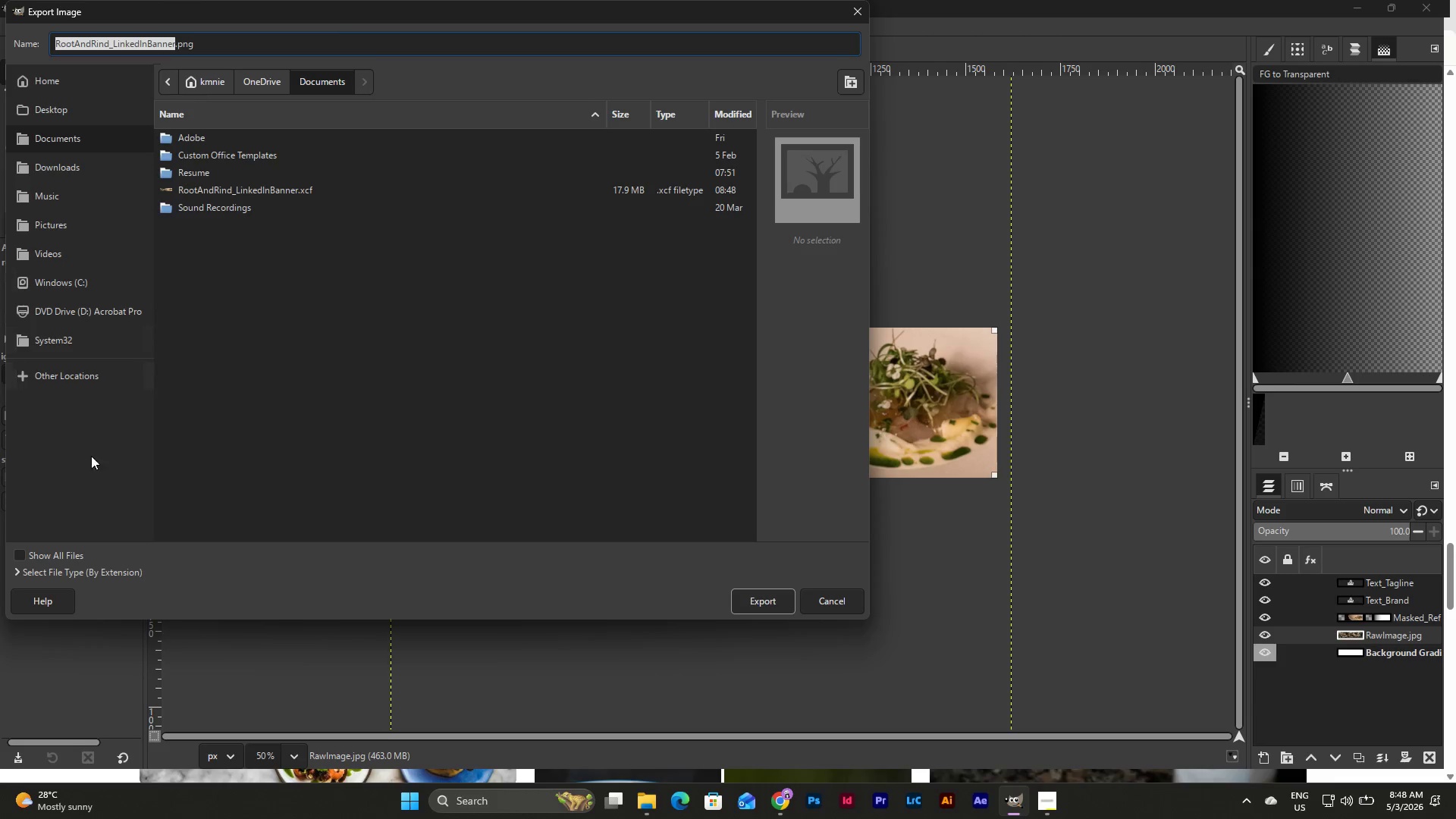 
left_click([15, 572])
 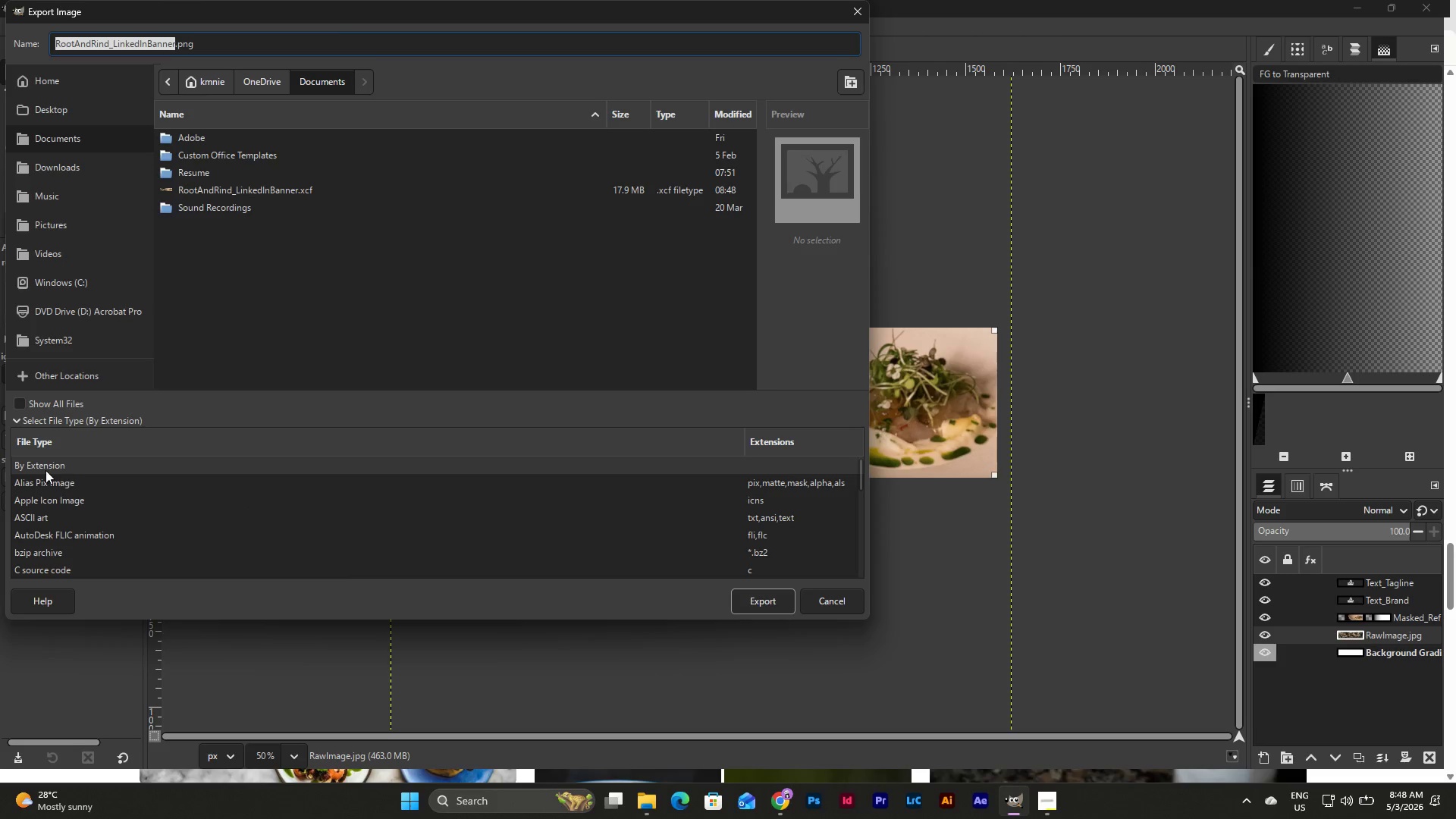 
scroll: coordinate [93, 524], scroll_direction: down, amount: 20.0
 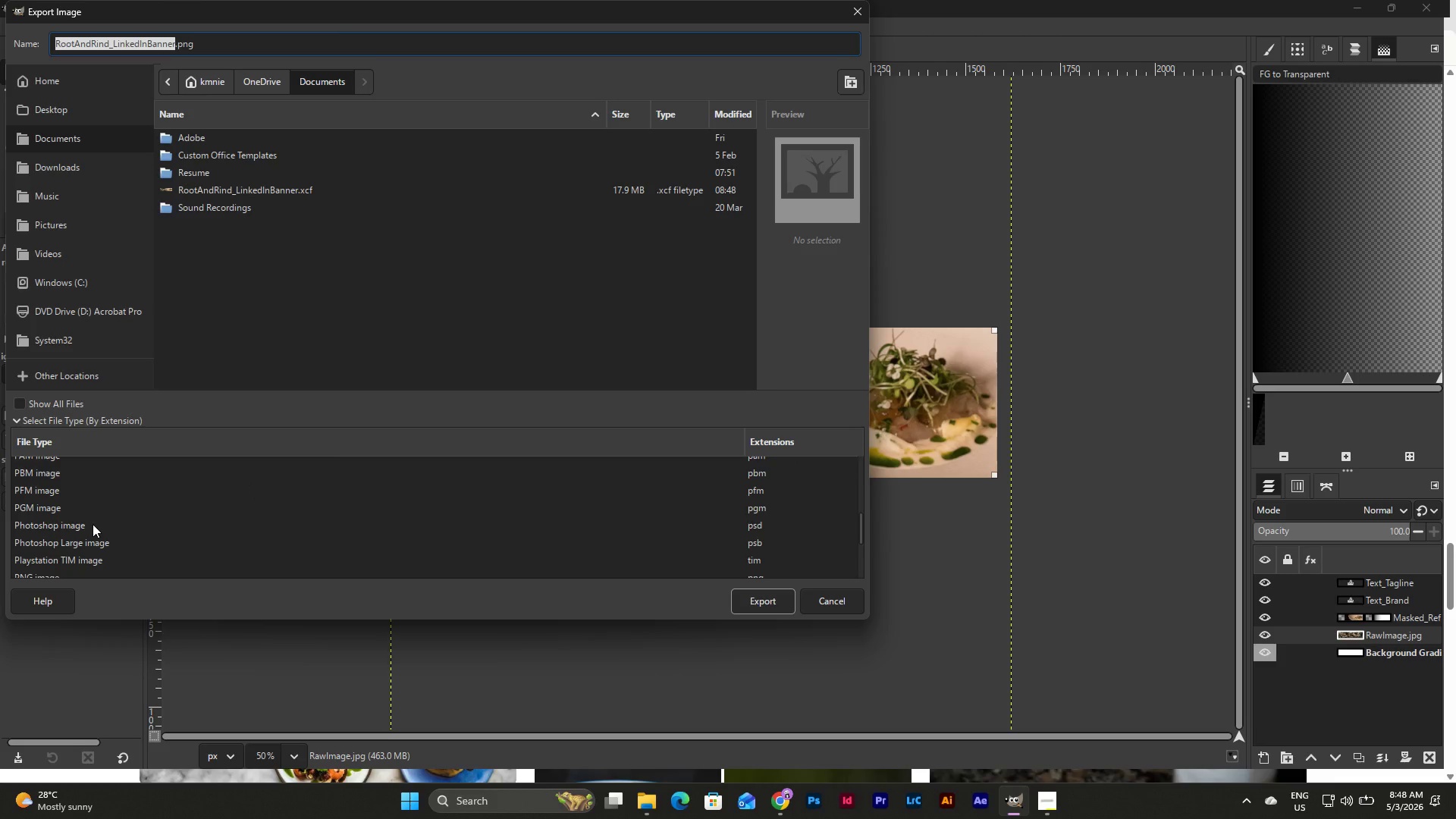 
scroll: coordinate [93, 524], scroll_direction: up, amount: 1.0
 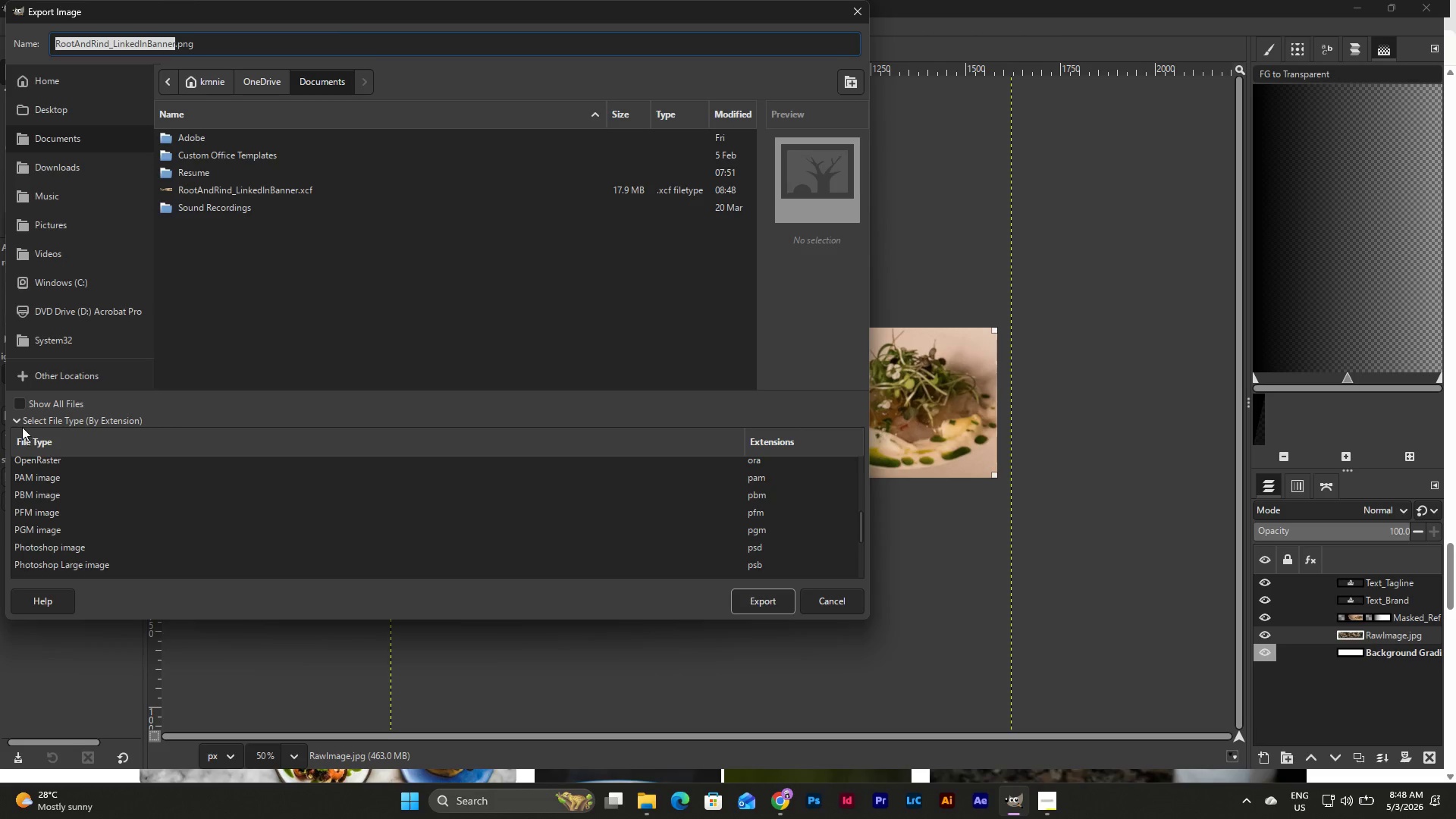 
left_click([20, 423])
 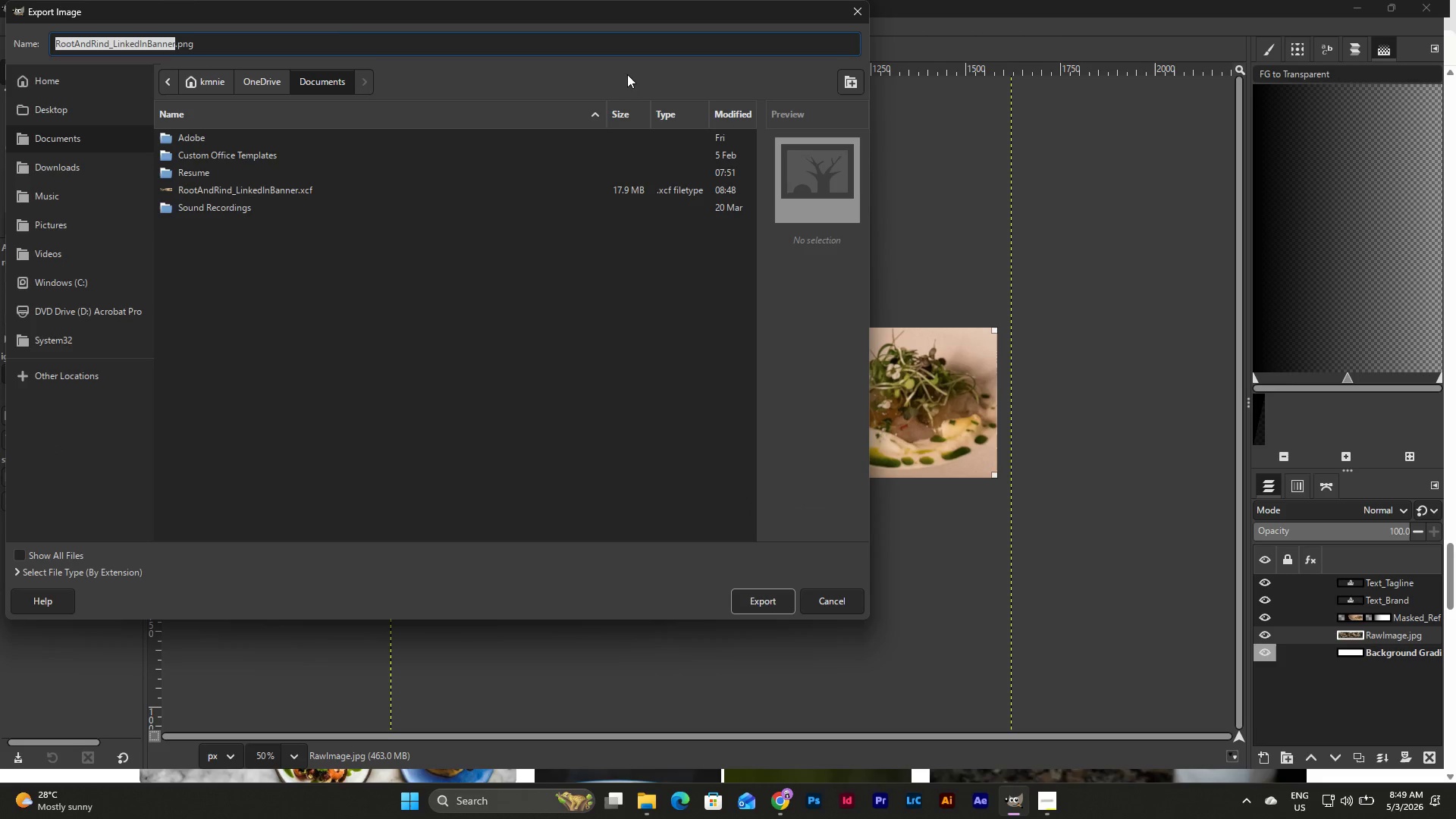 
wait(5.84)
 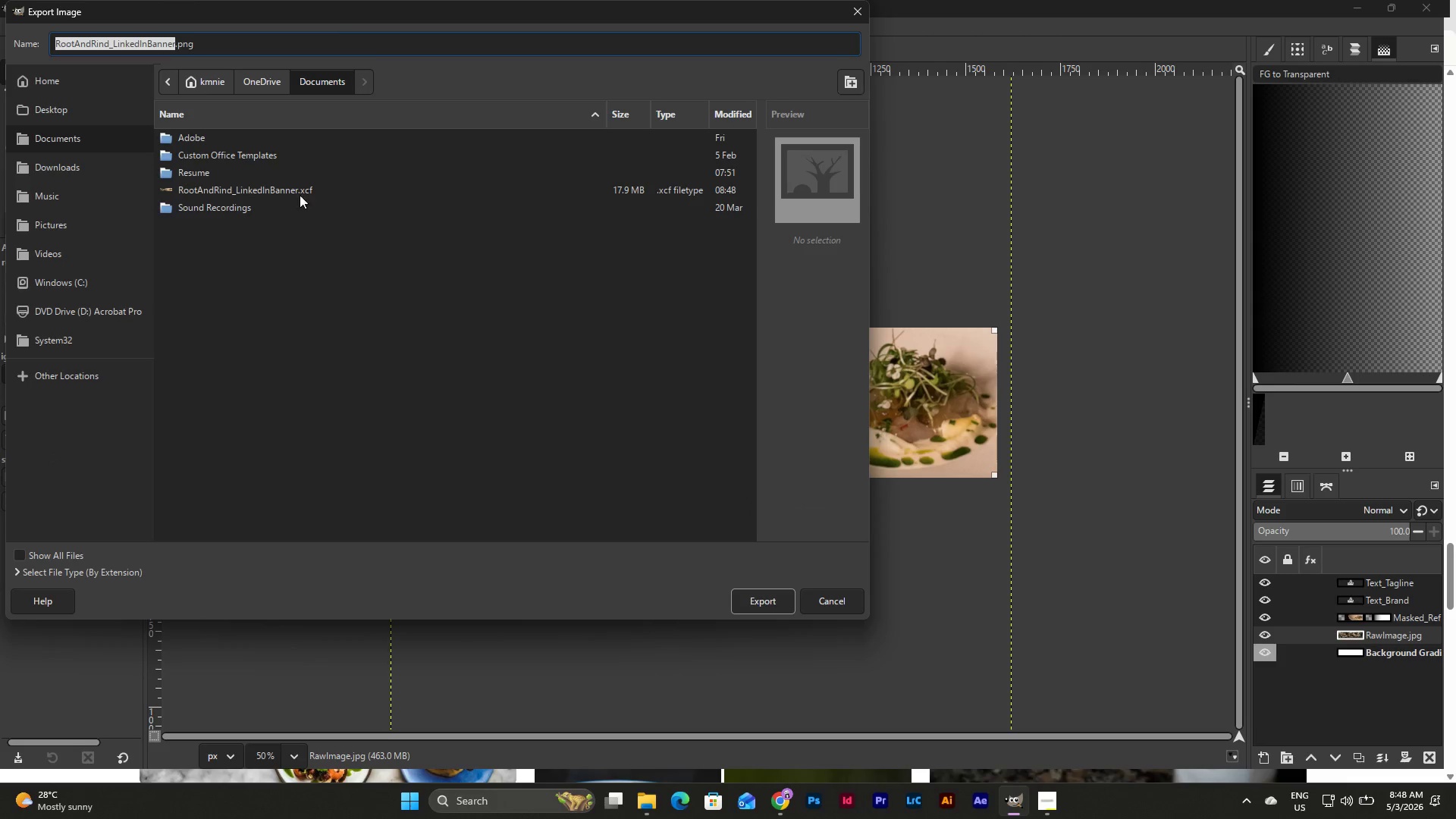 
left_click([254, 39])
 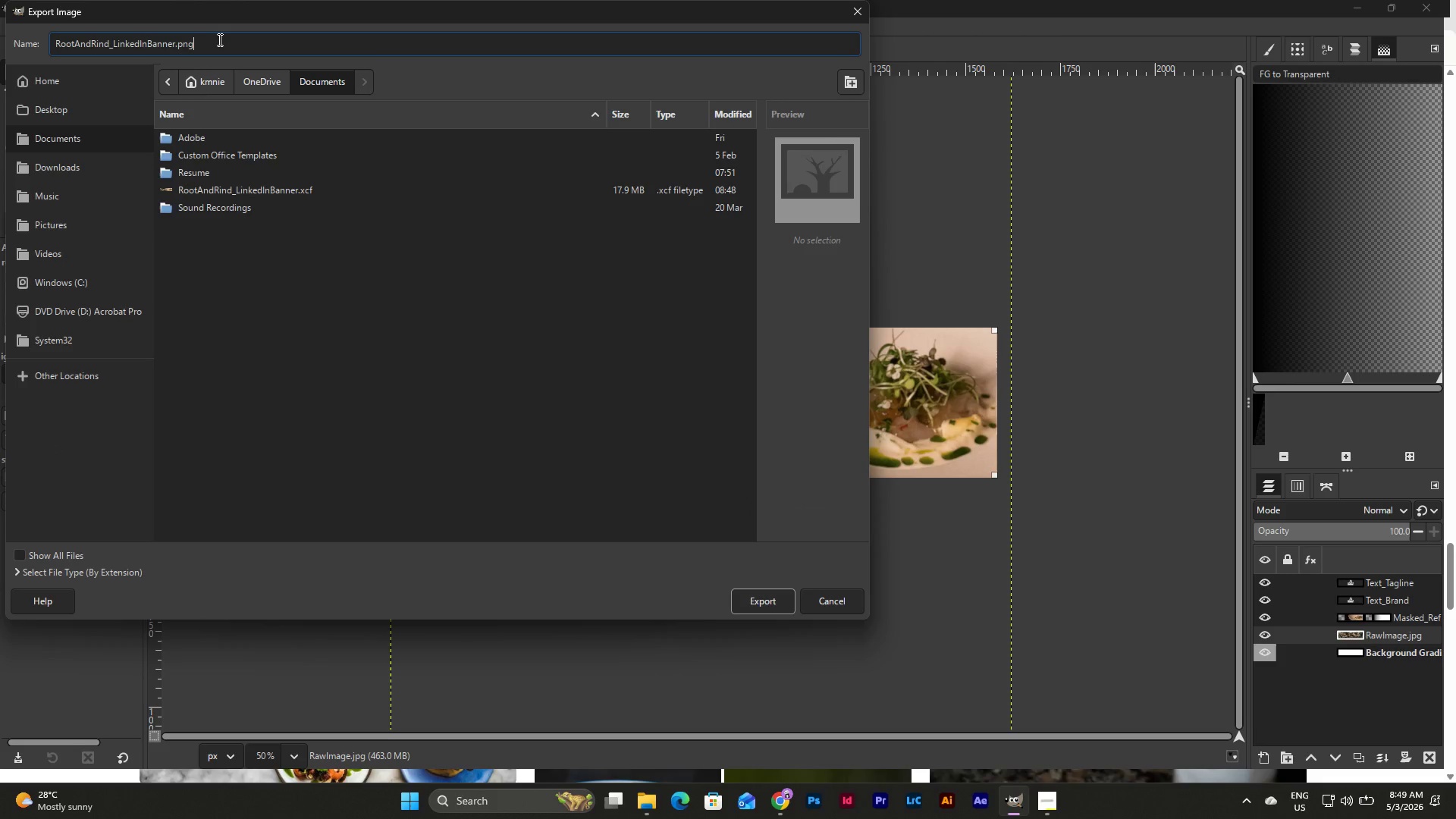 
left_click_drag(start_coordinate=[218, 39], to_coordinate=[202, 33])
 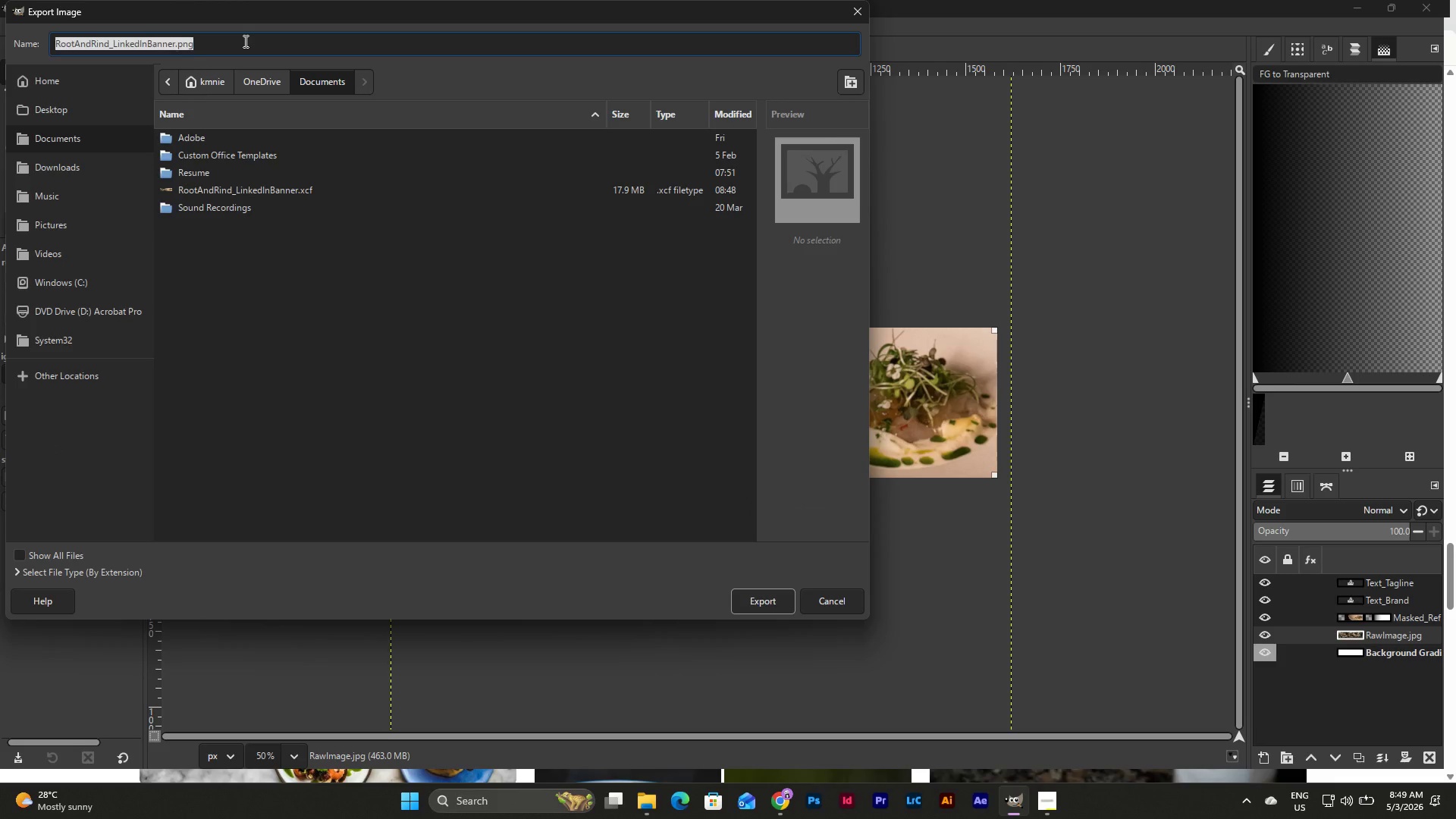 
left_click([244, 41])
 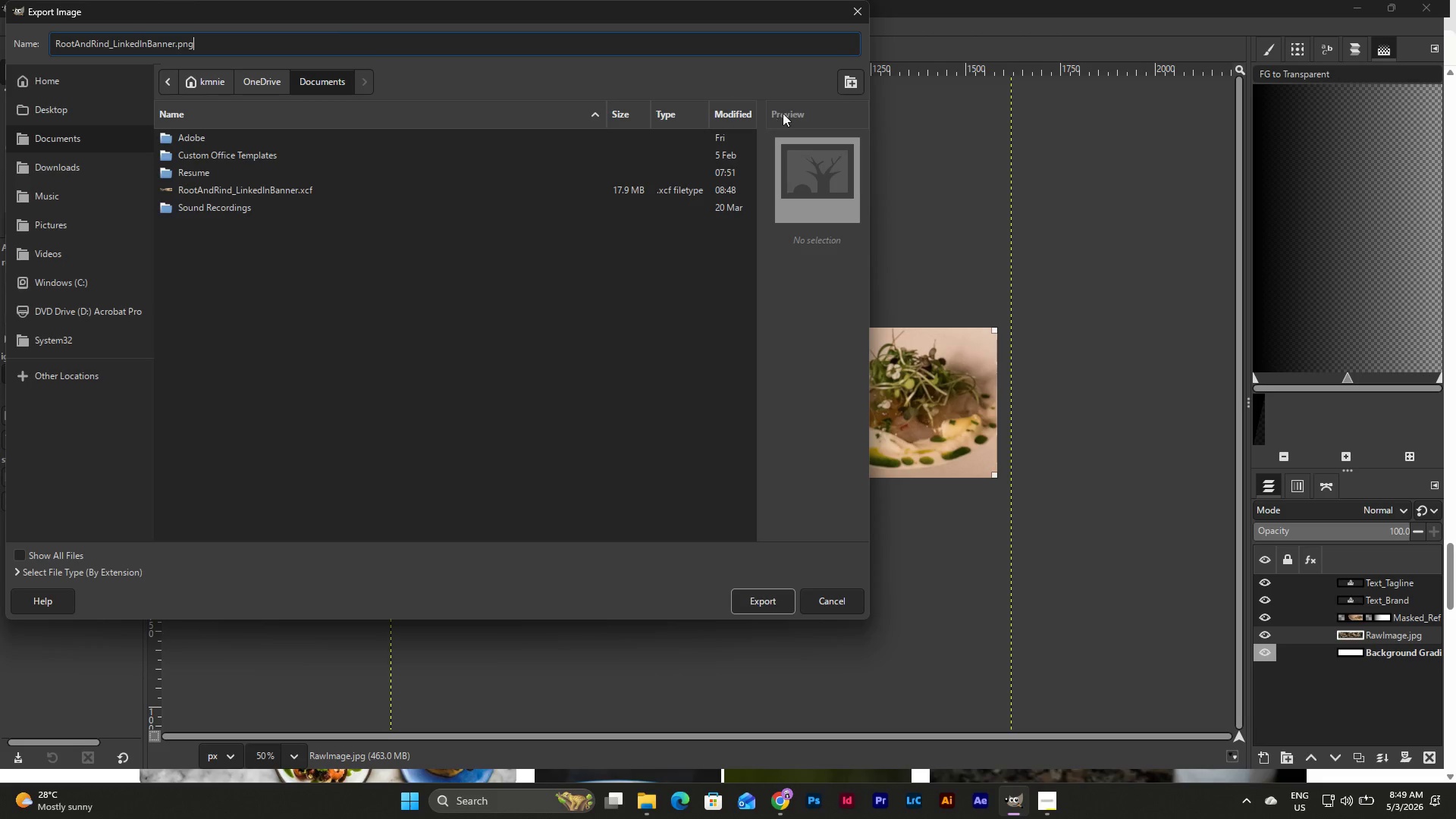 
left_click([861, 10])
 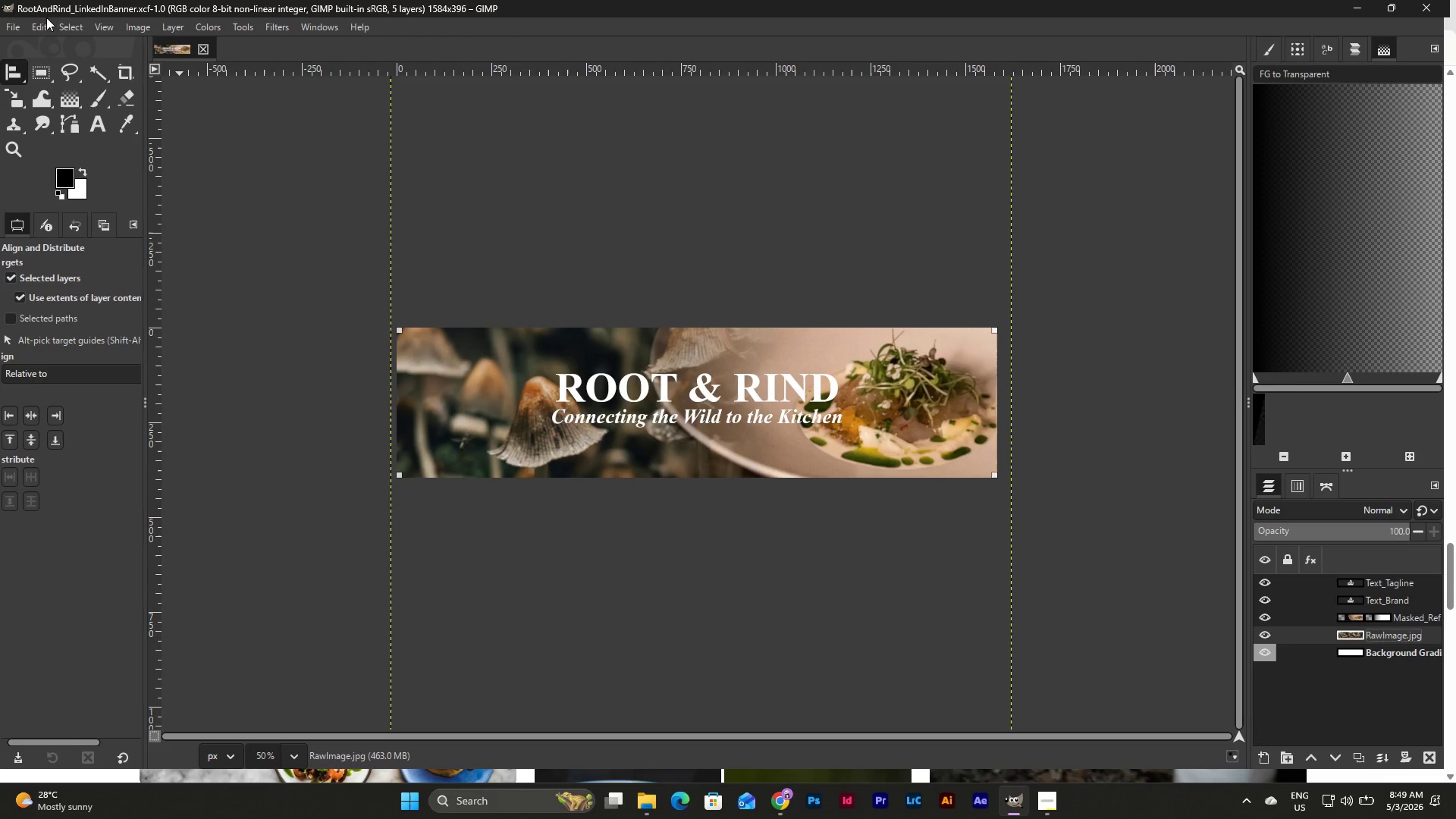 
left_click([16, 22])
 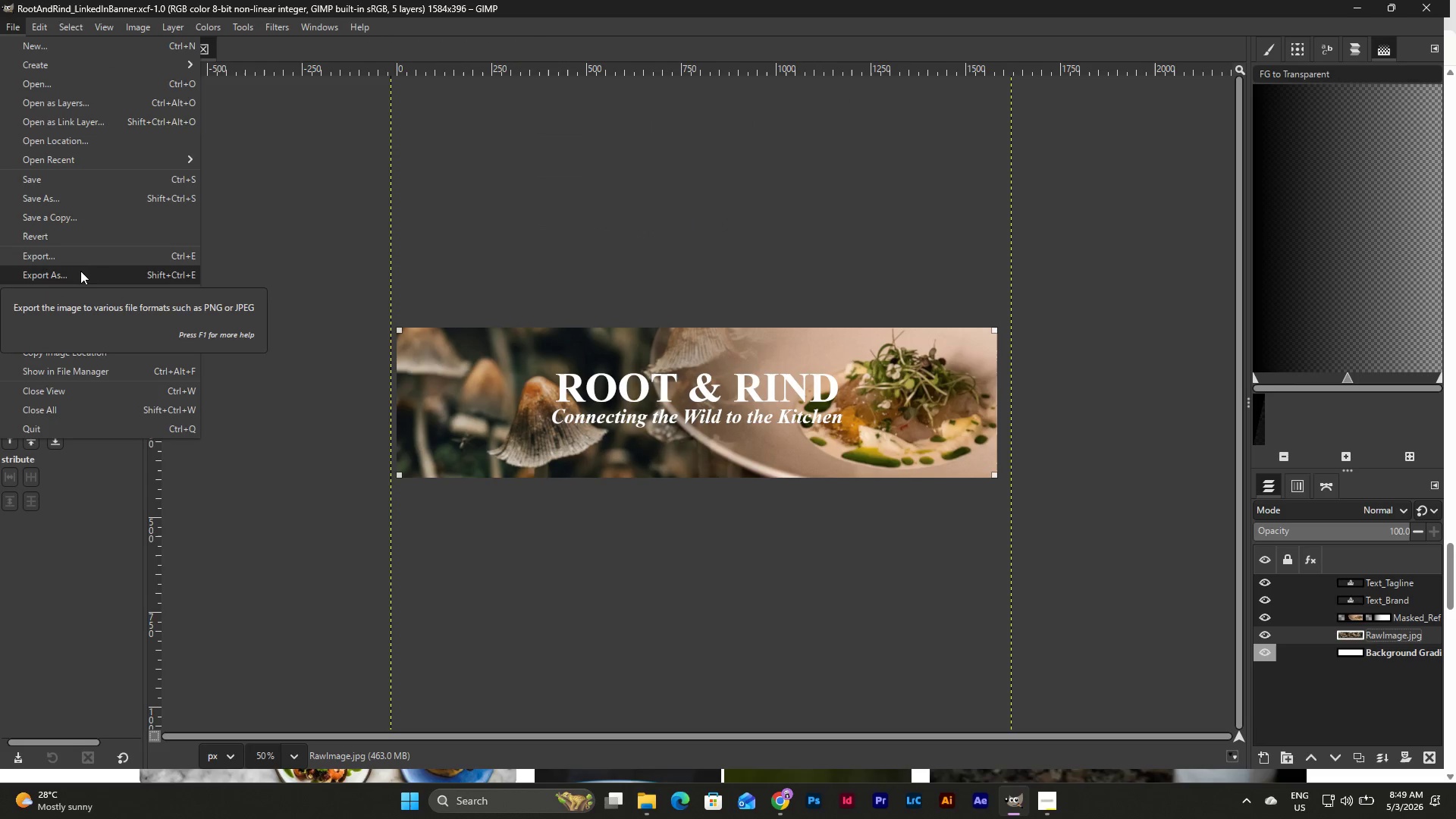 
wait(7.55)
 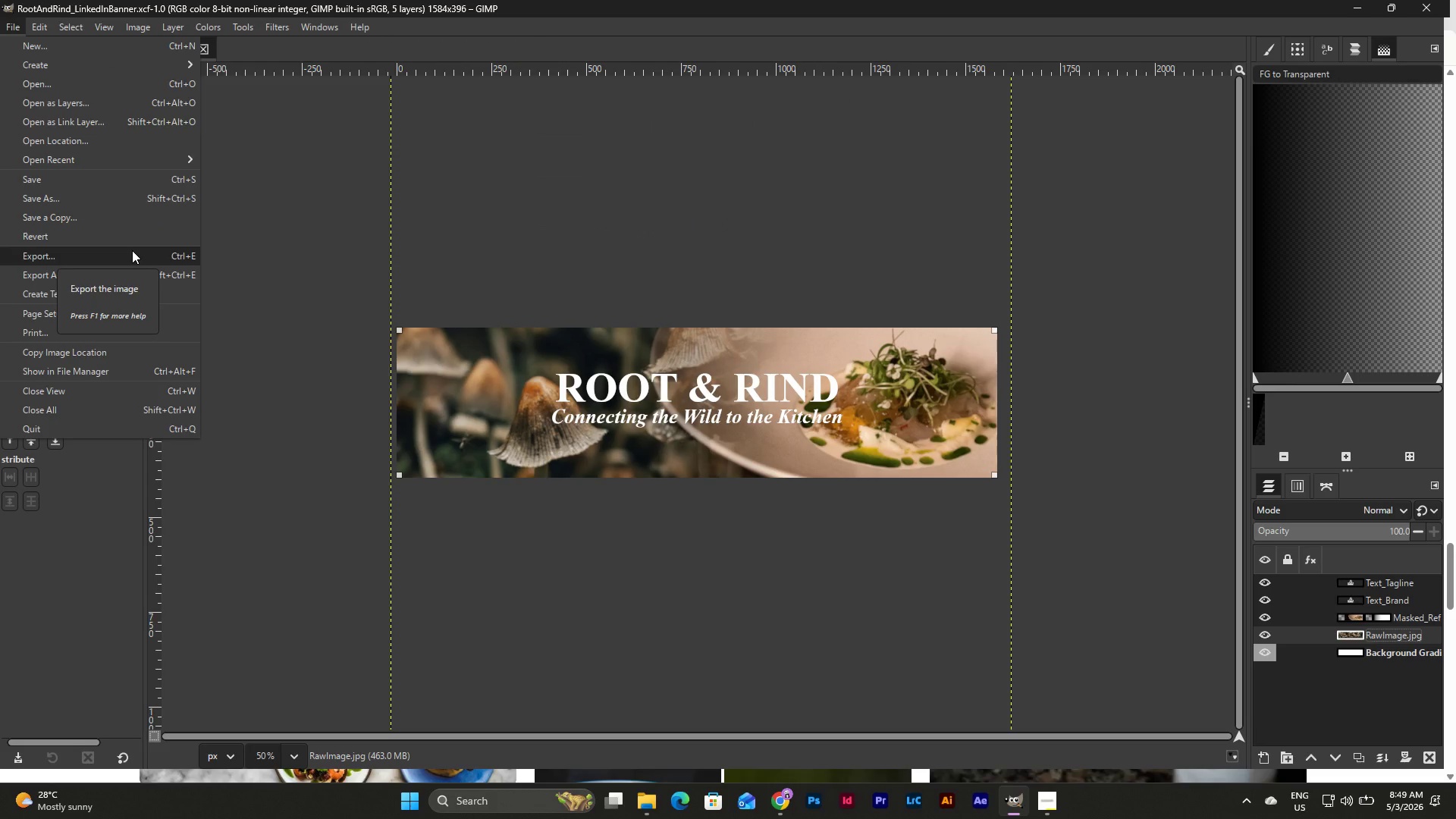 
left_click([184, 255])
 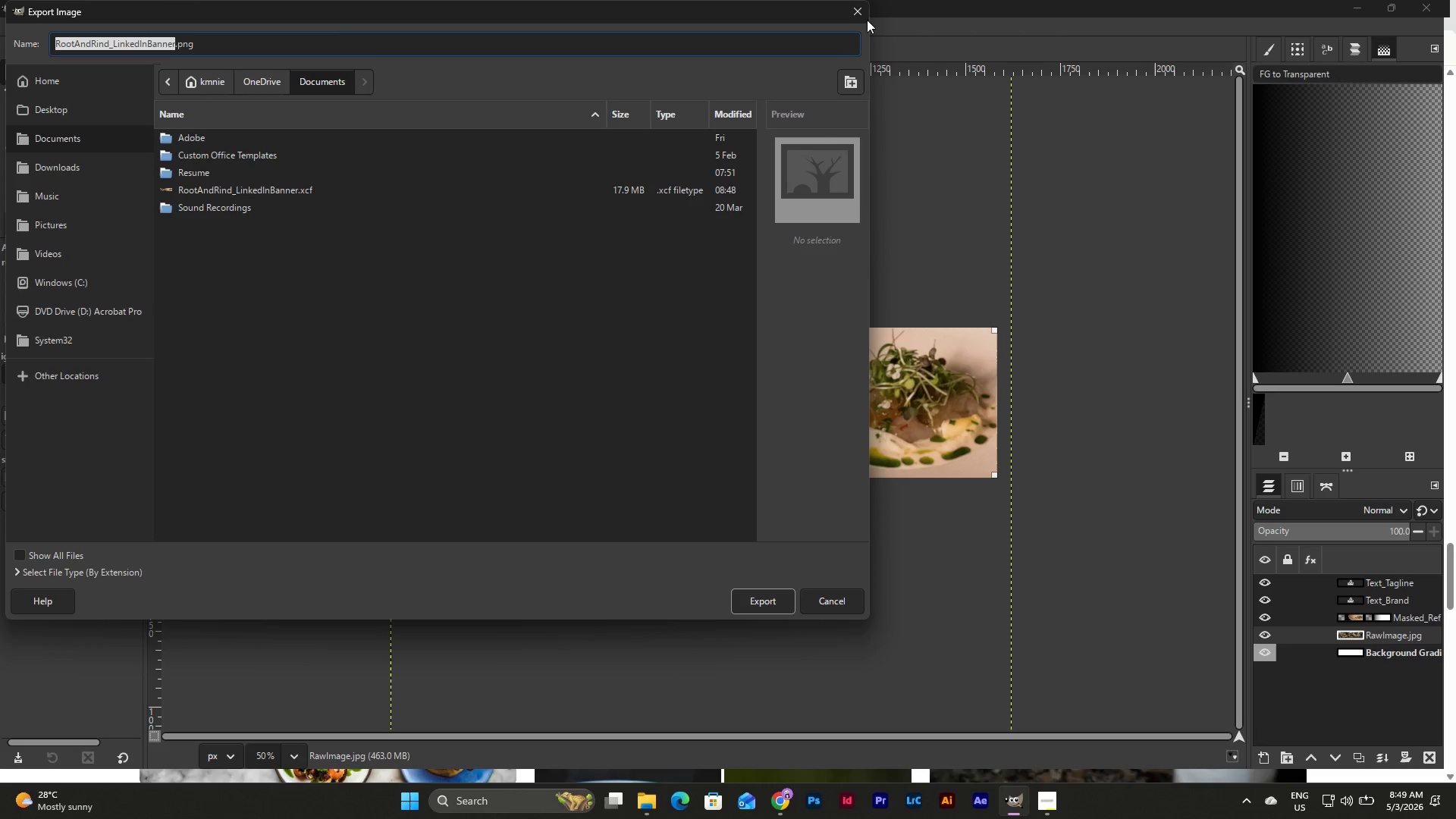 
wait(5.02)
 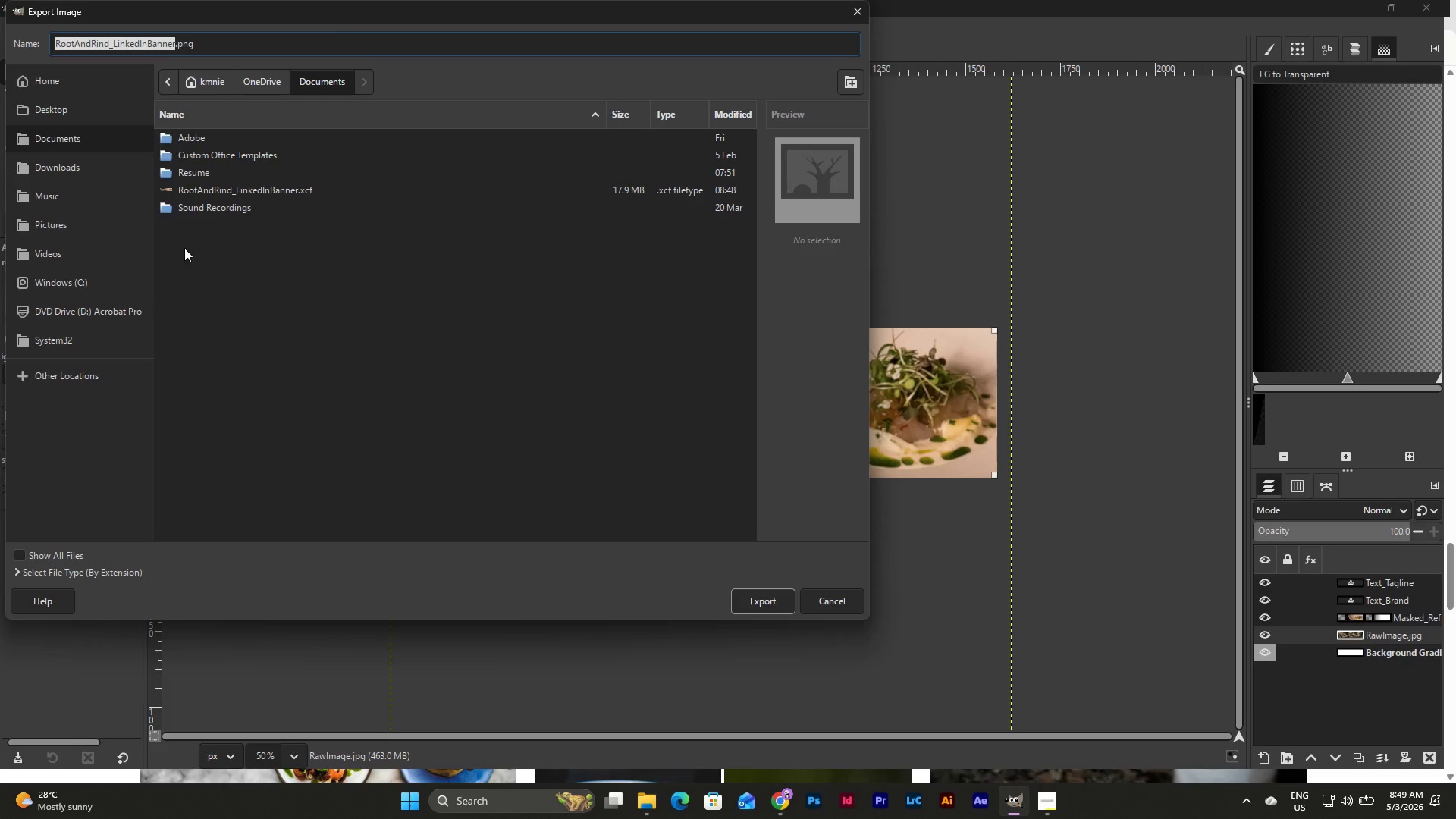 
left_click([863, 11])
 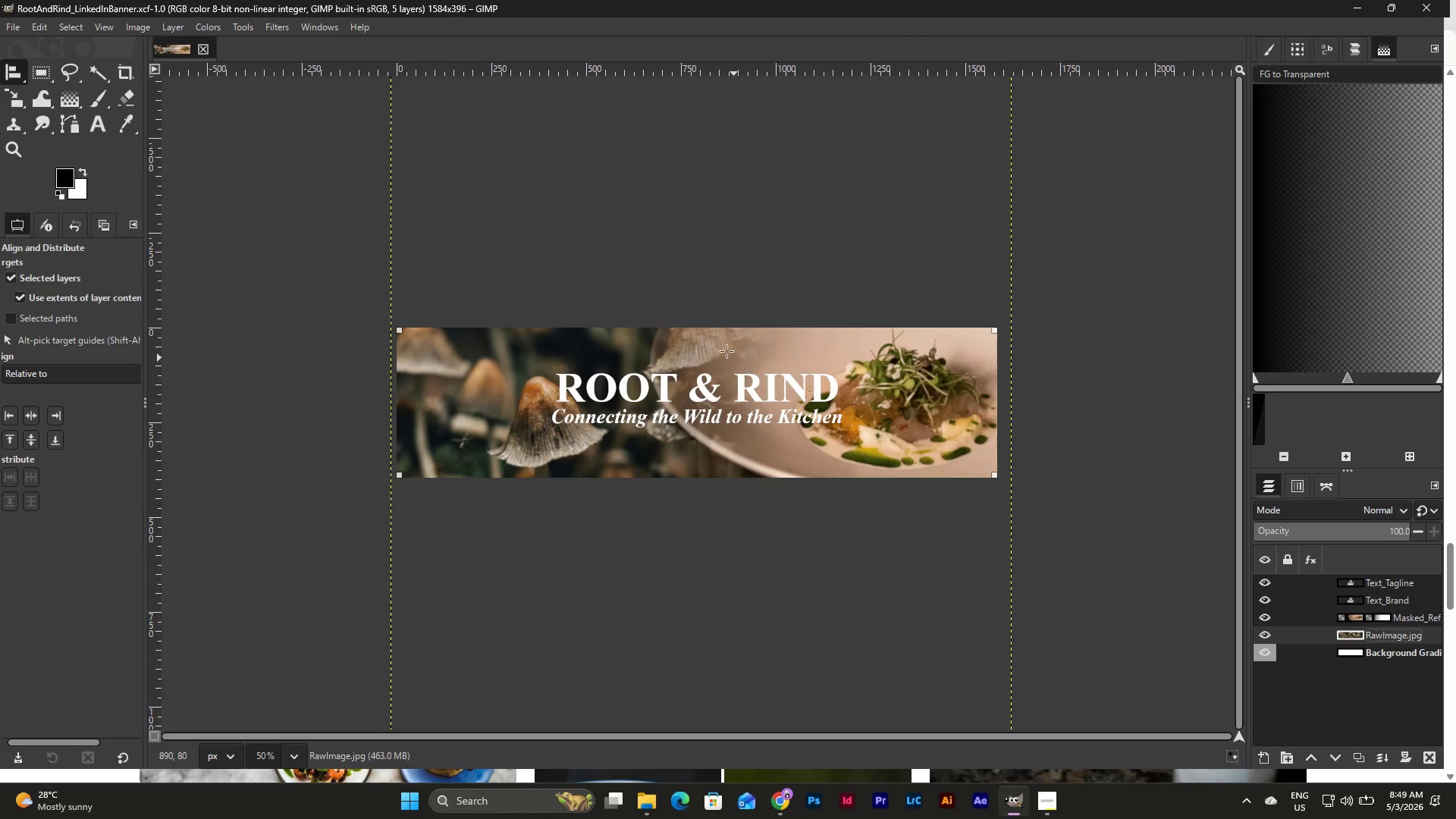 
left_click([14, 24])
 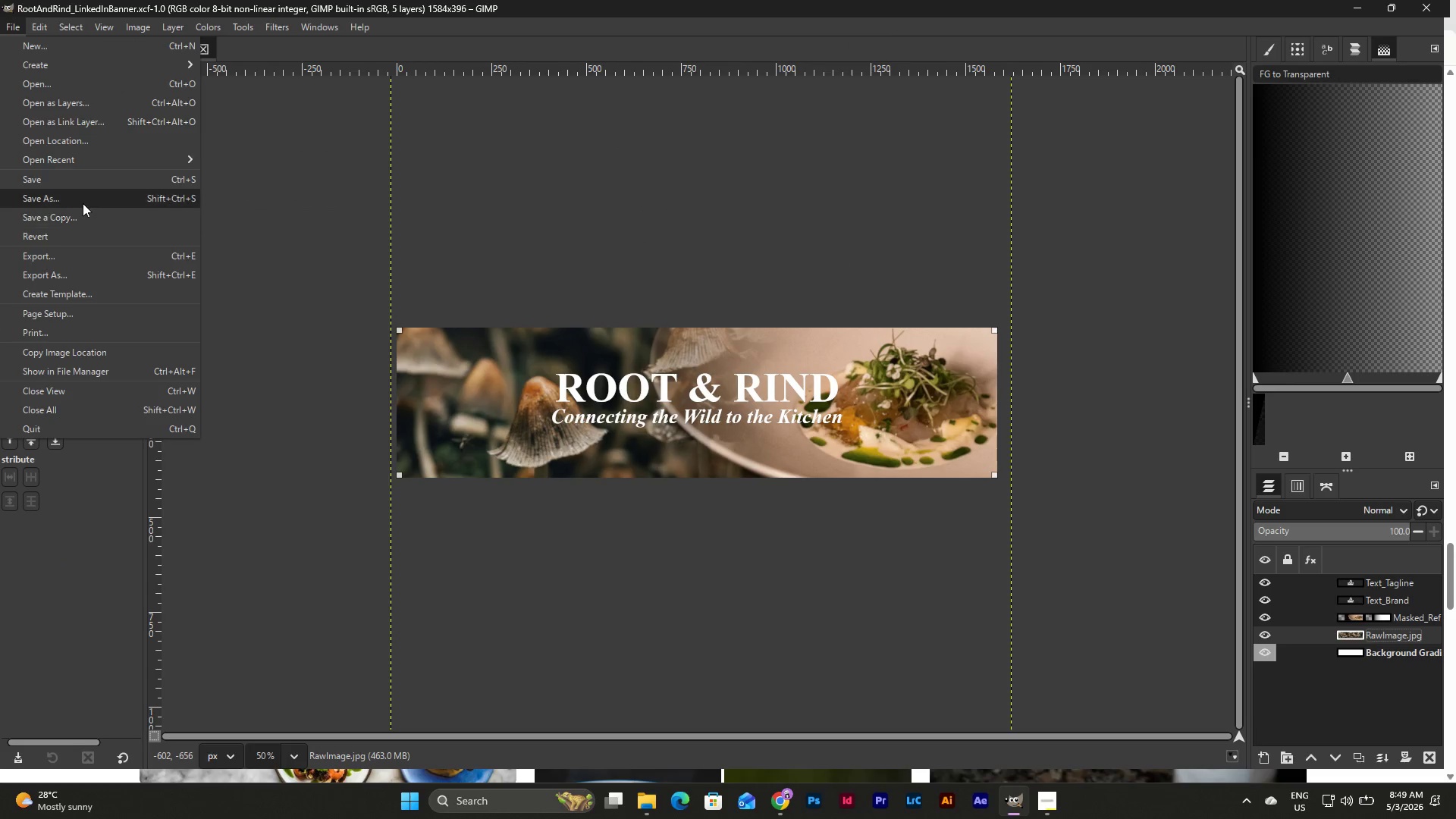 
left_click([83, 200])
 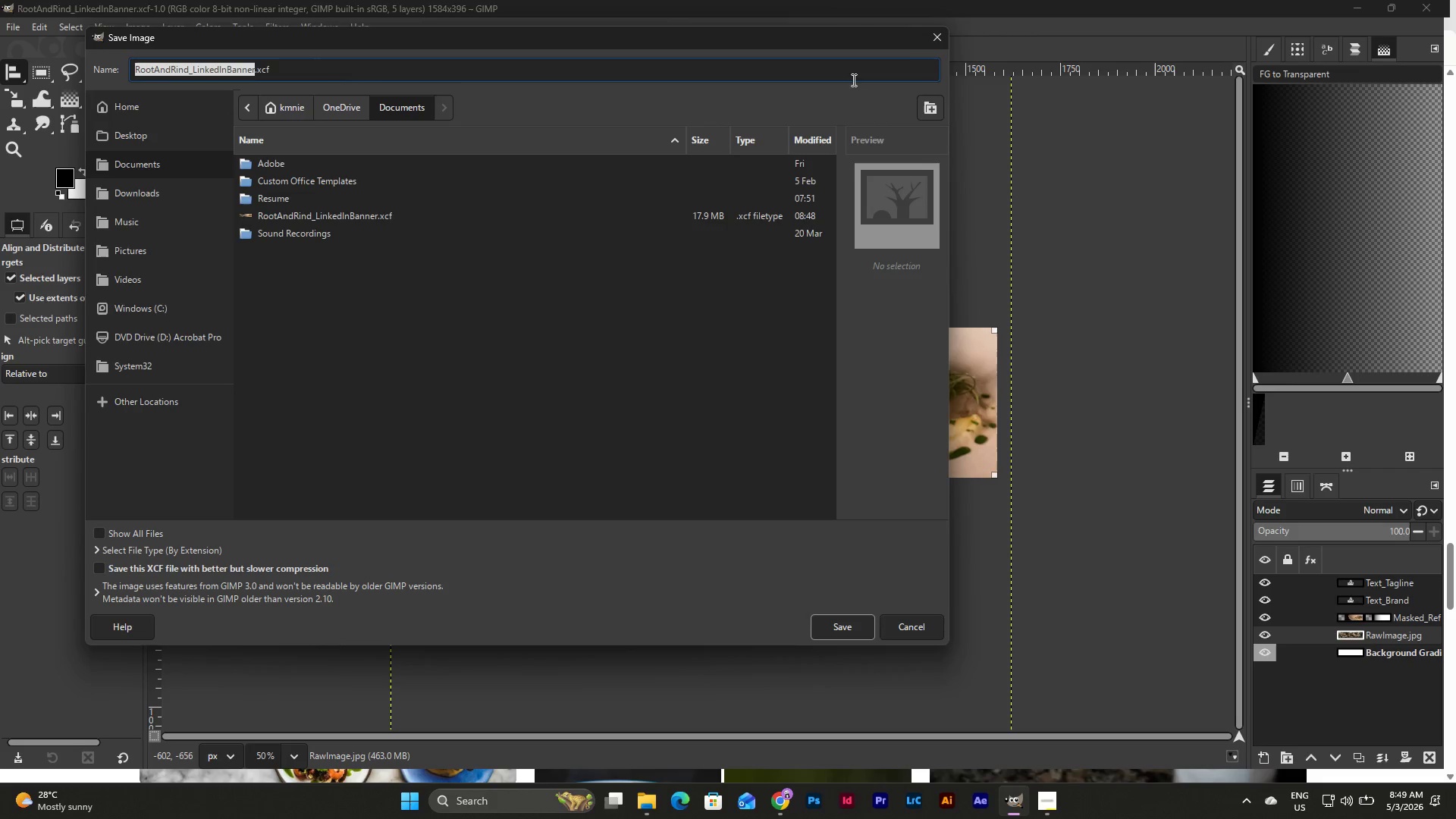 
left_click([931, 34])
 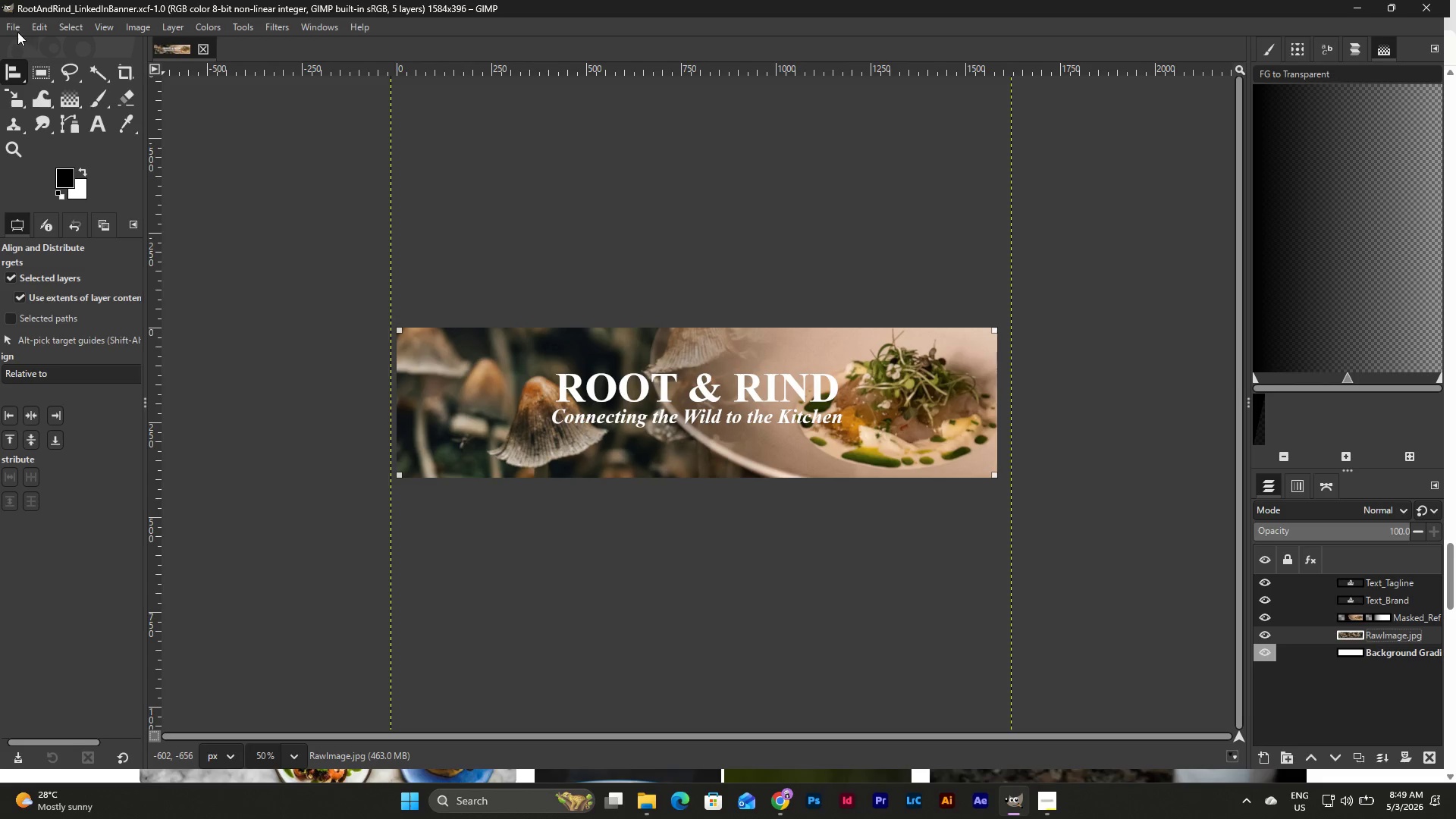 
left_click([17, 30])
 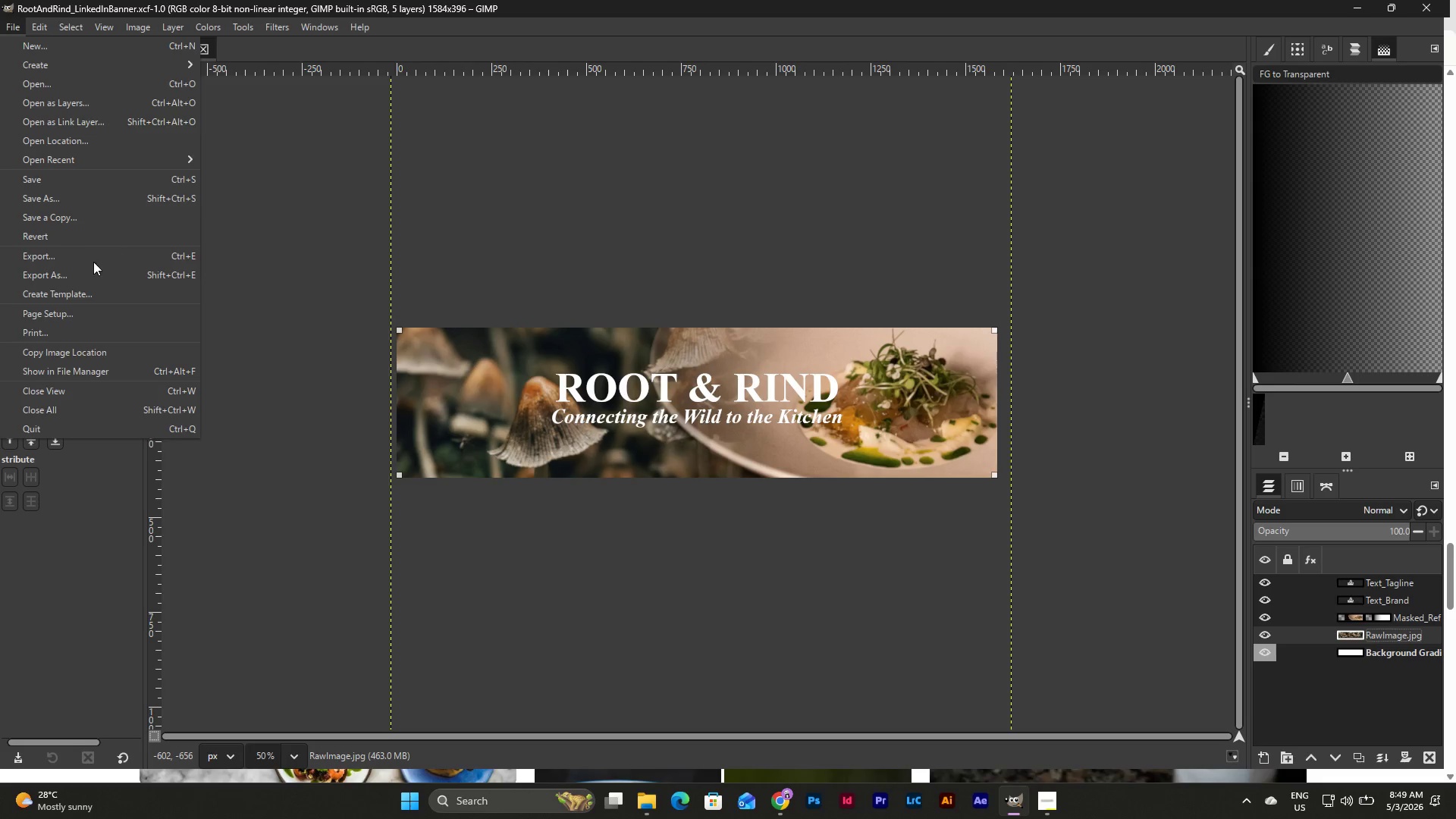 
left_click([88, 270])
 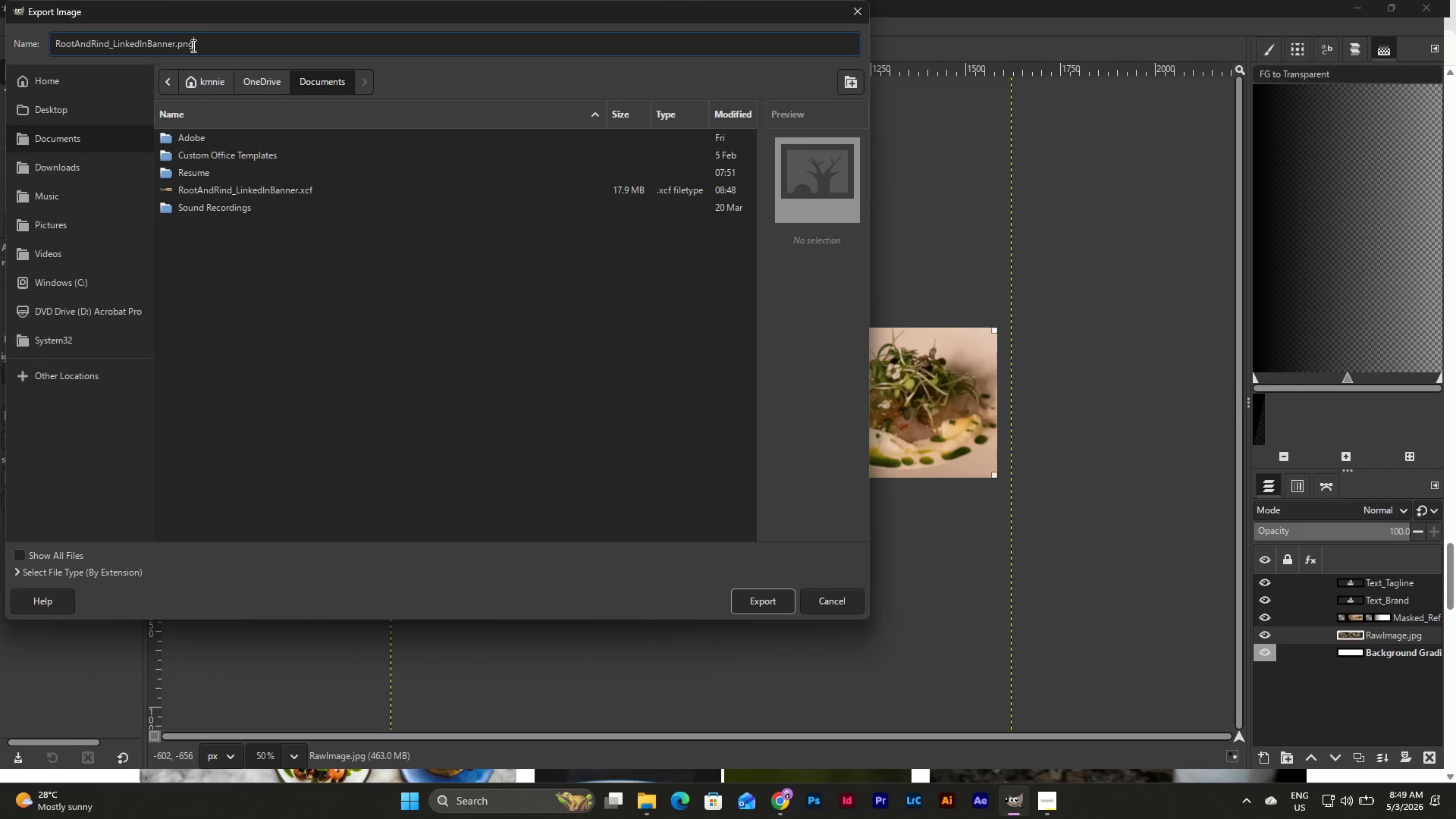 
left_click_drag(start_coordinate=[184, 45], to_coordinate=[209, 42])
 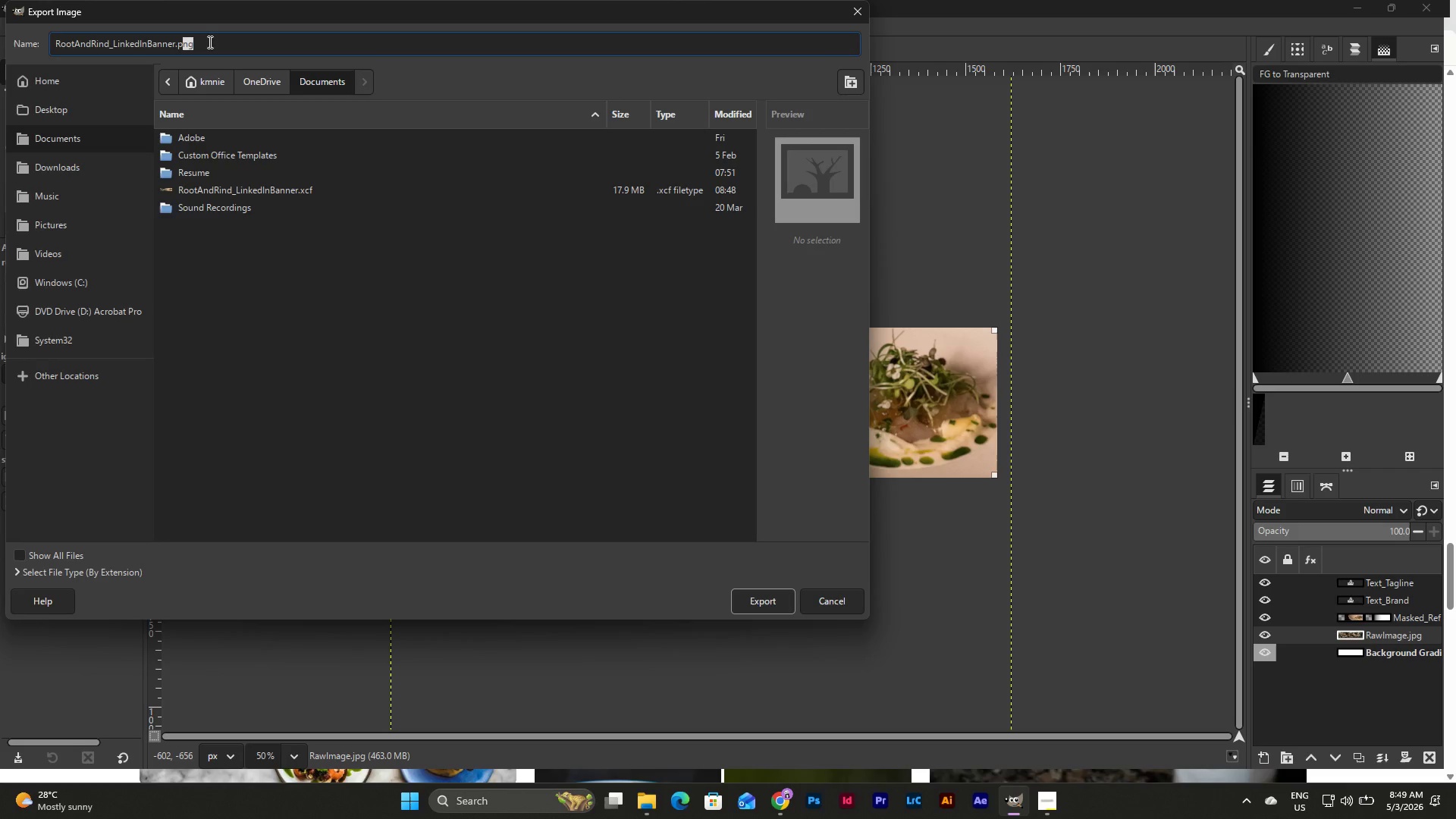 
type(df)
 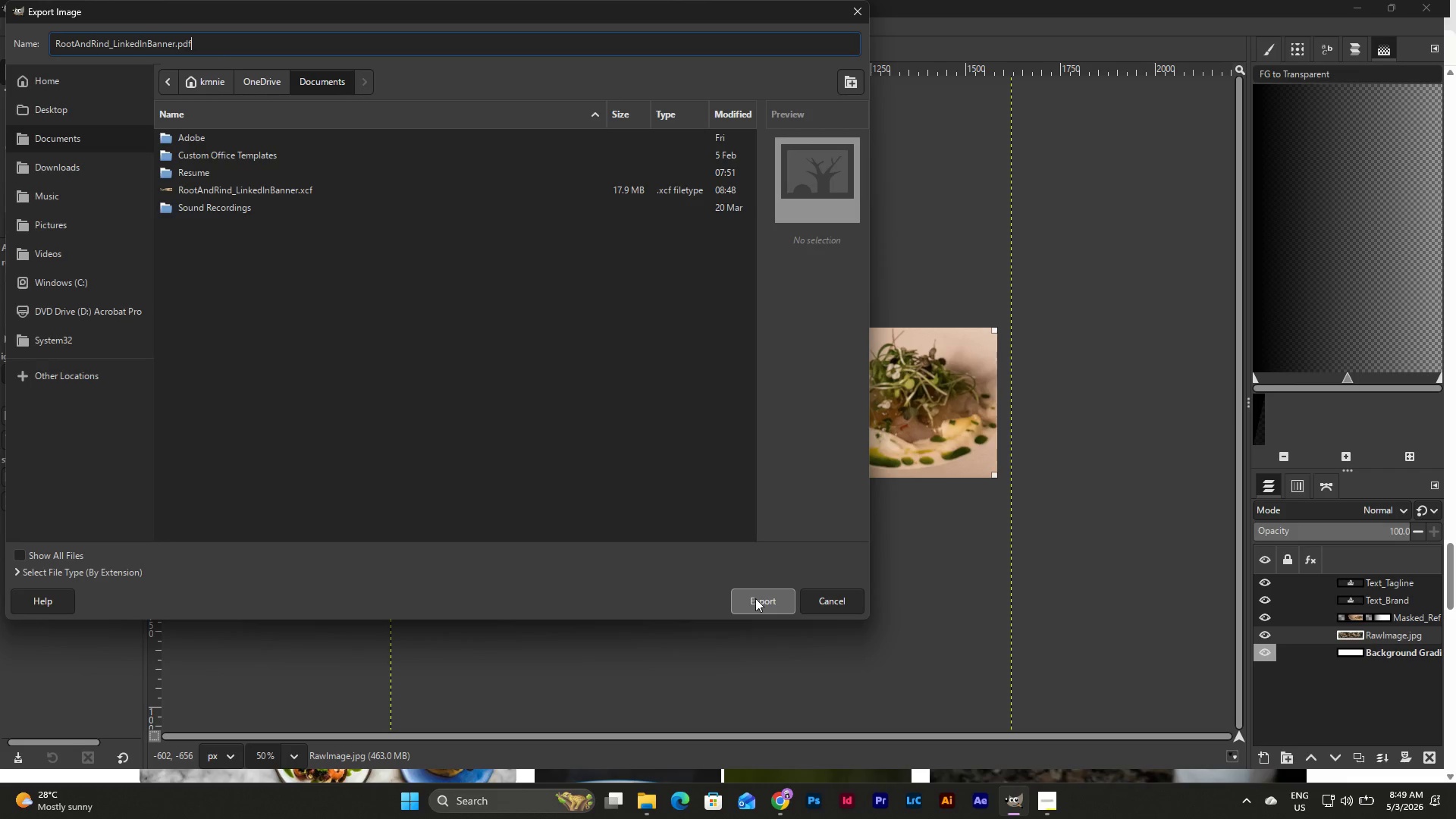 
left_click([755, 598])
 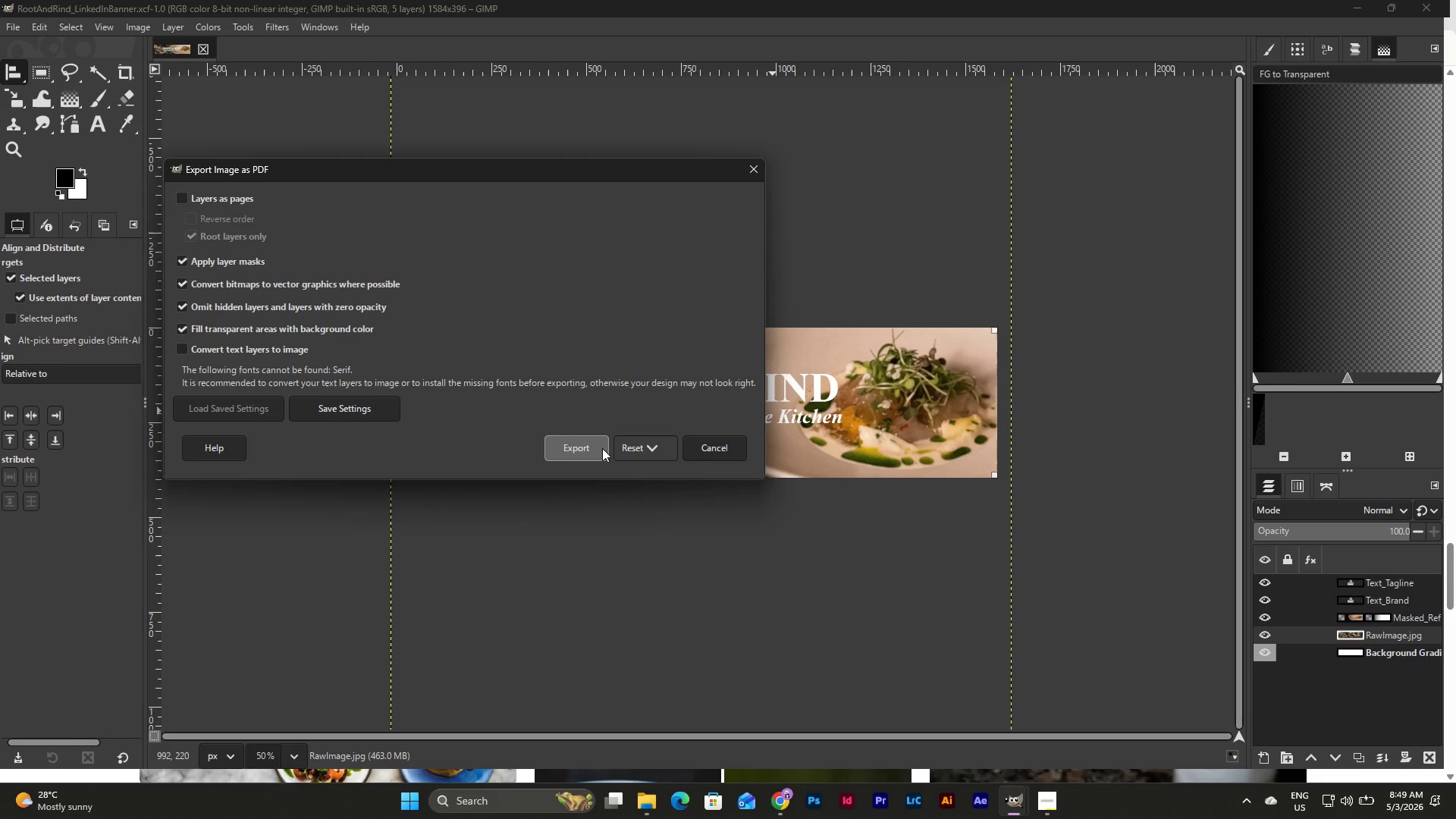 
wait(8.5)
 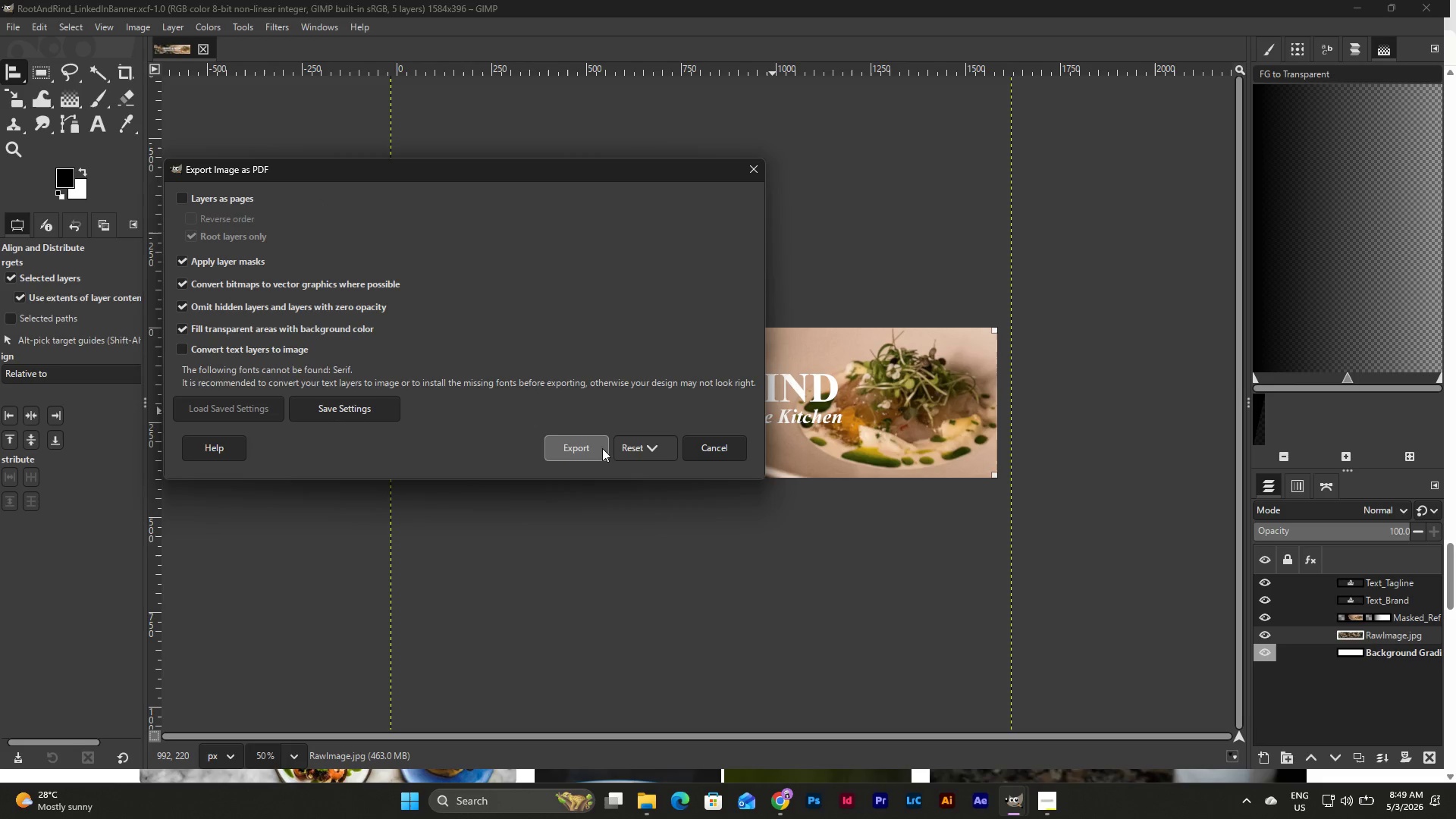 
left_click([600, 445])
 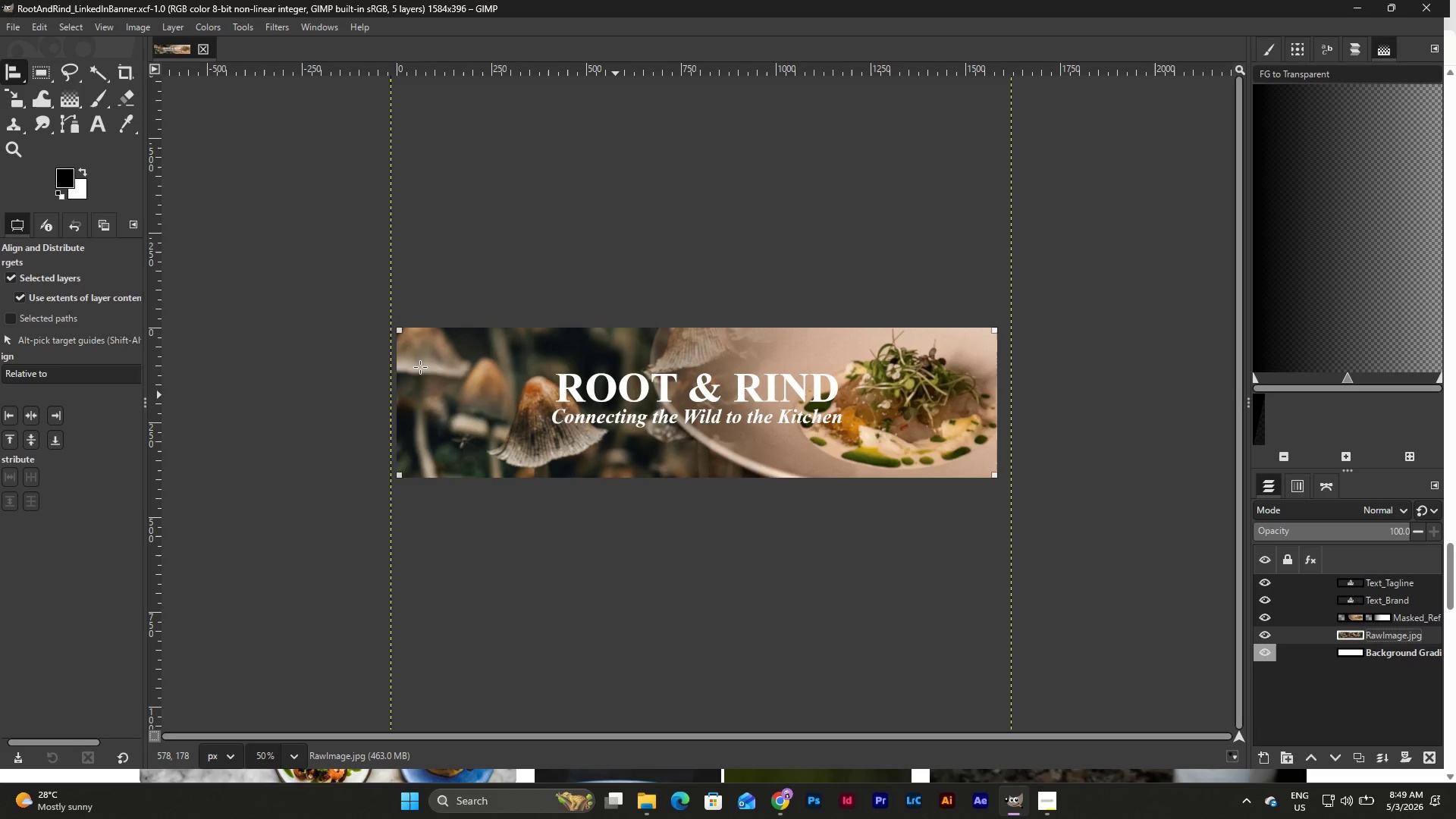 
wait(9.83)
 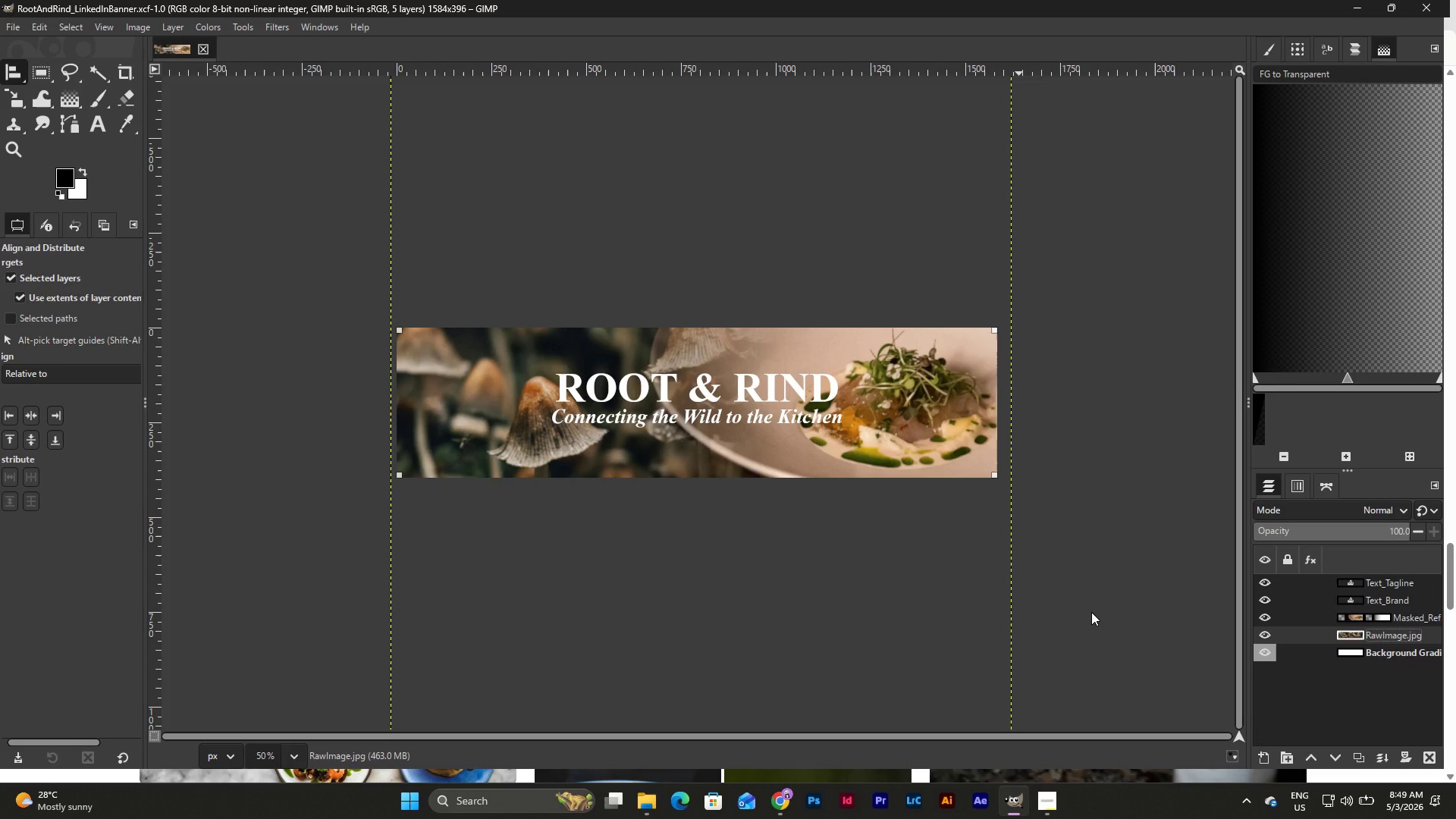 
key(Meta+Shift+S)
 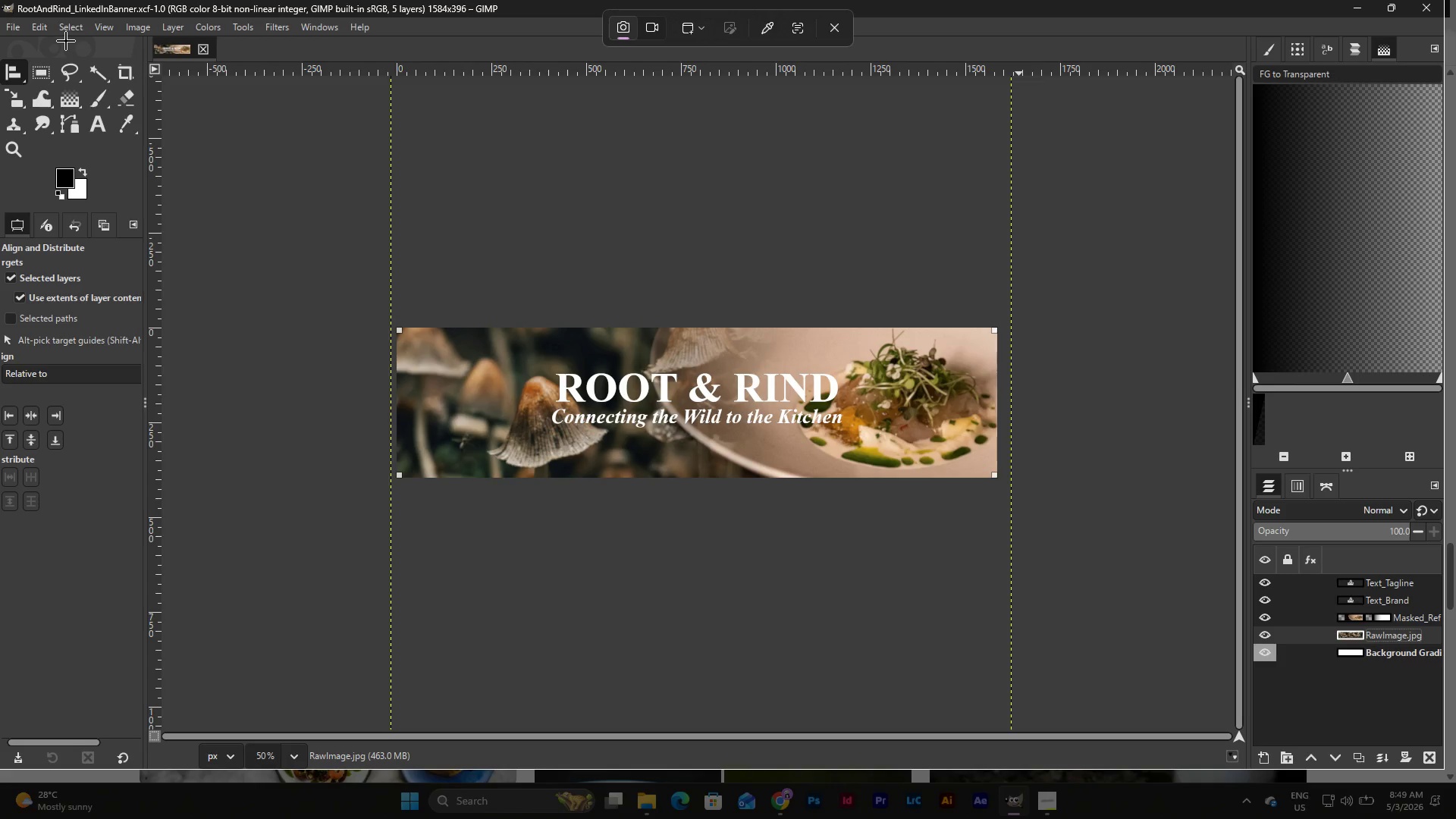 
key(Meta+Shift+MetaLeft)
 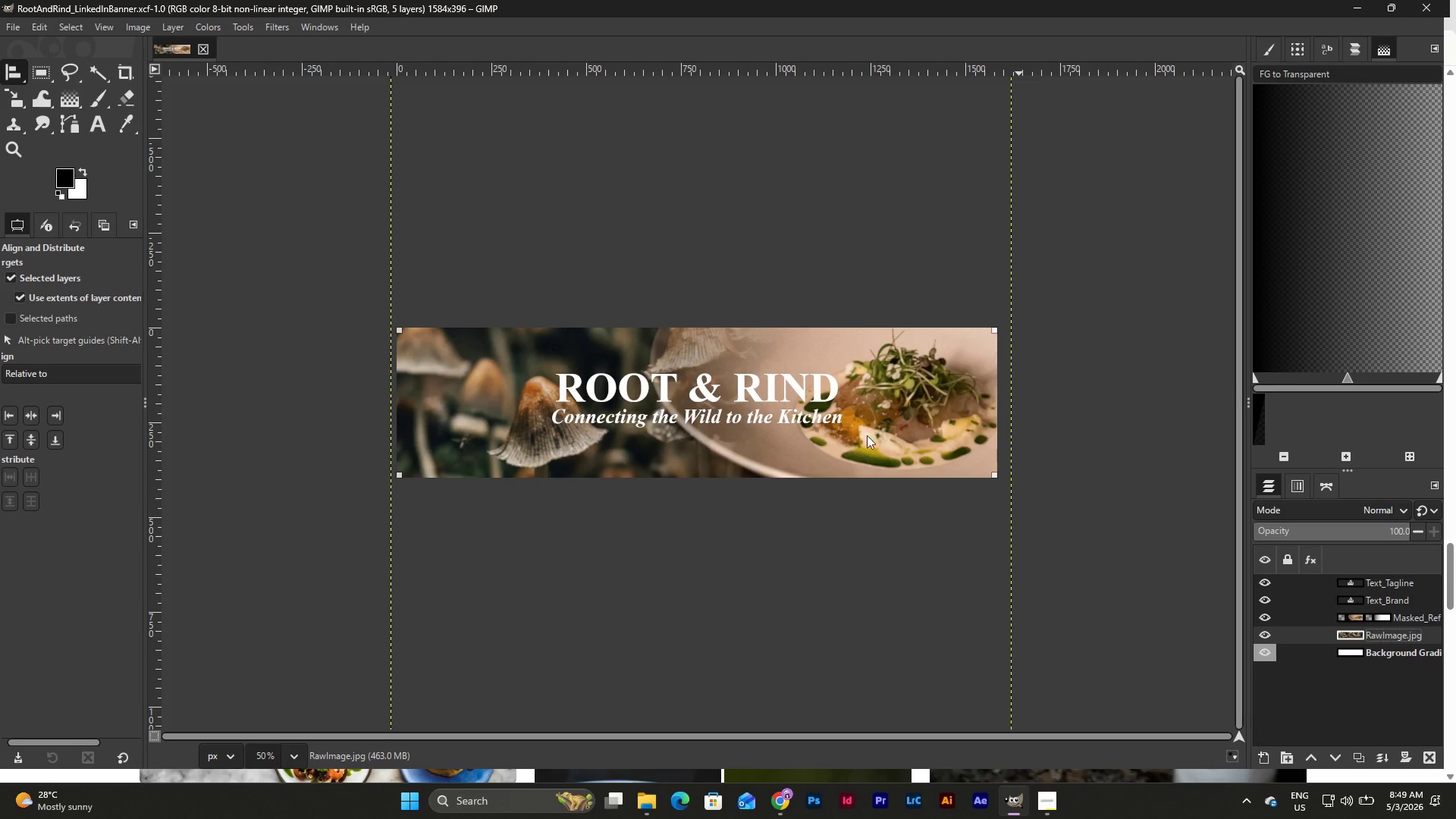 
key(Shift+ShiftLeft)
 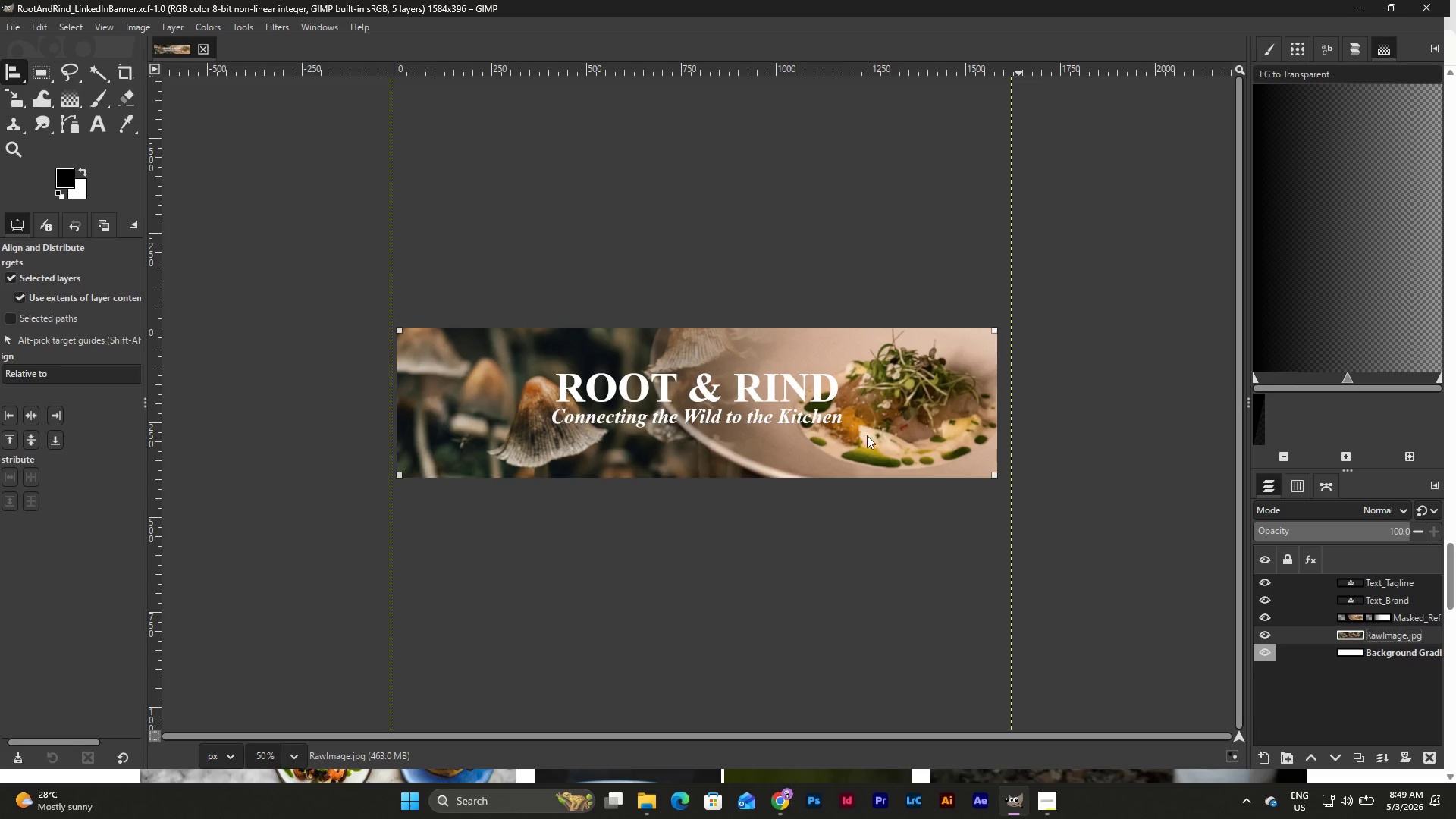 
left_click_drag(start_coordinate=[0, 0], to_coordinate=[861, 443])
 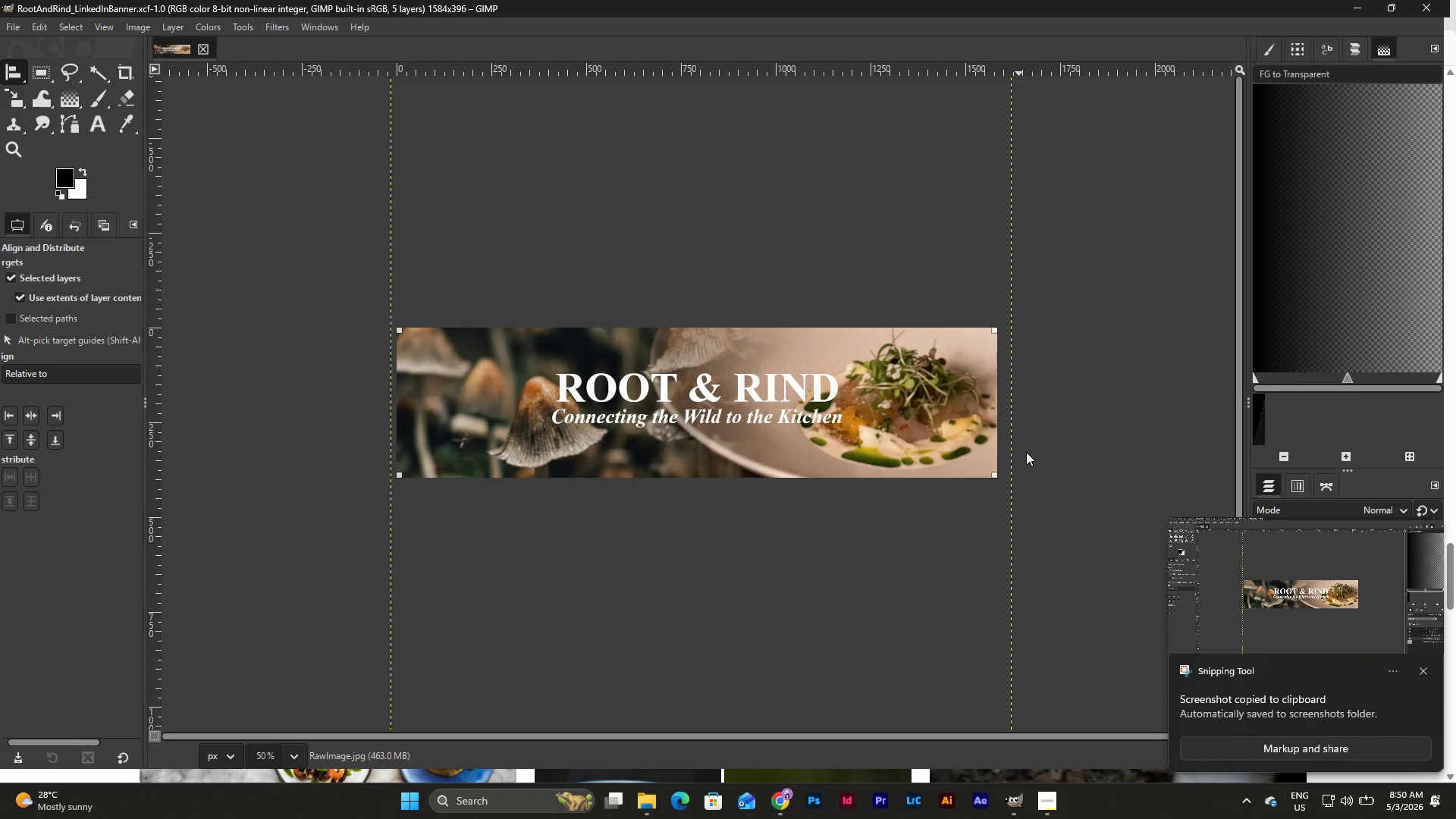 
wait(11.64)
 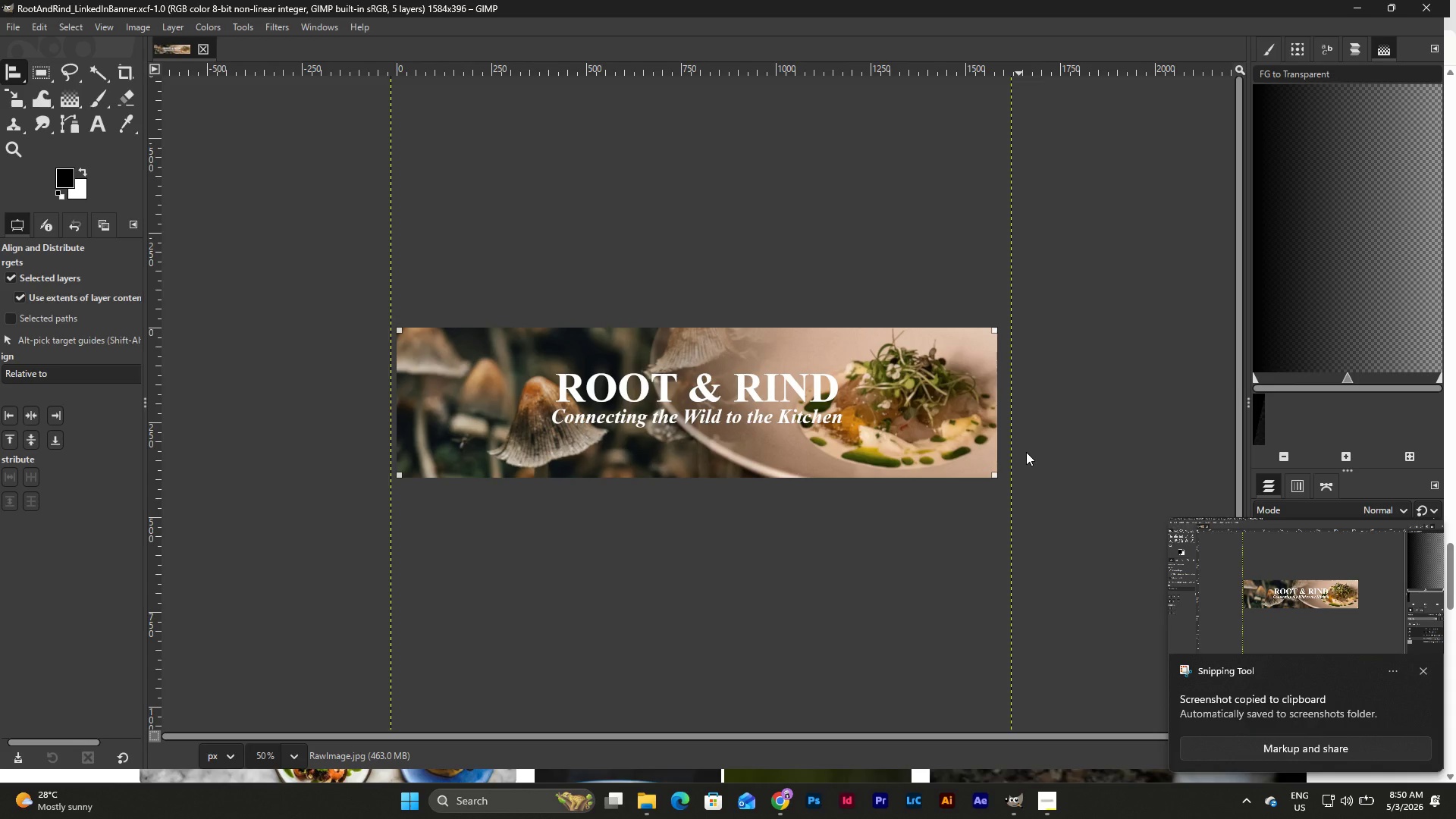 
scroll: coordinate [928, 463], scroll_direction: up, amount: 2.0
 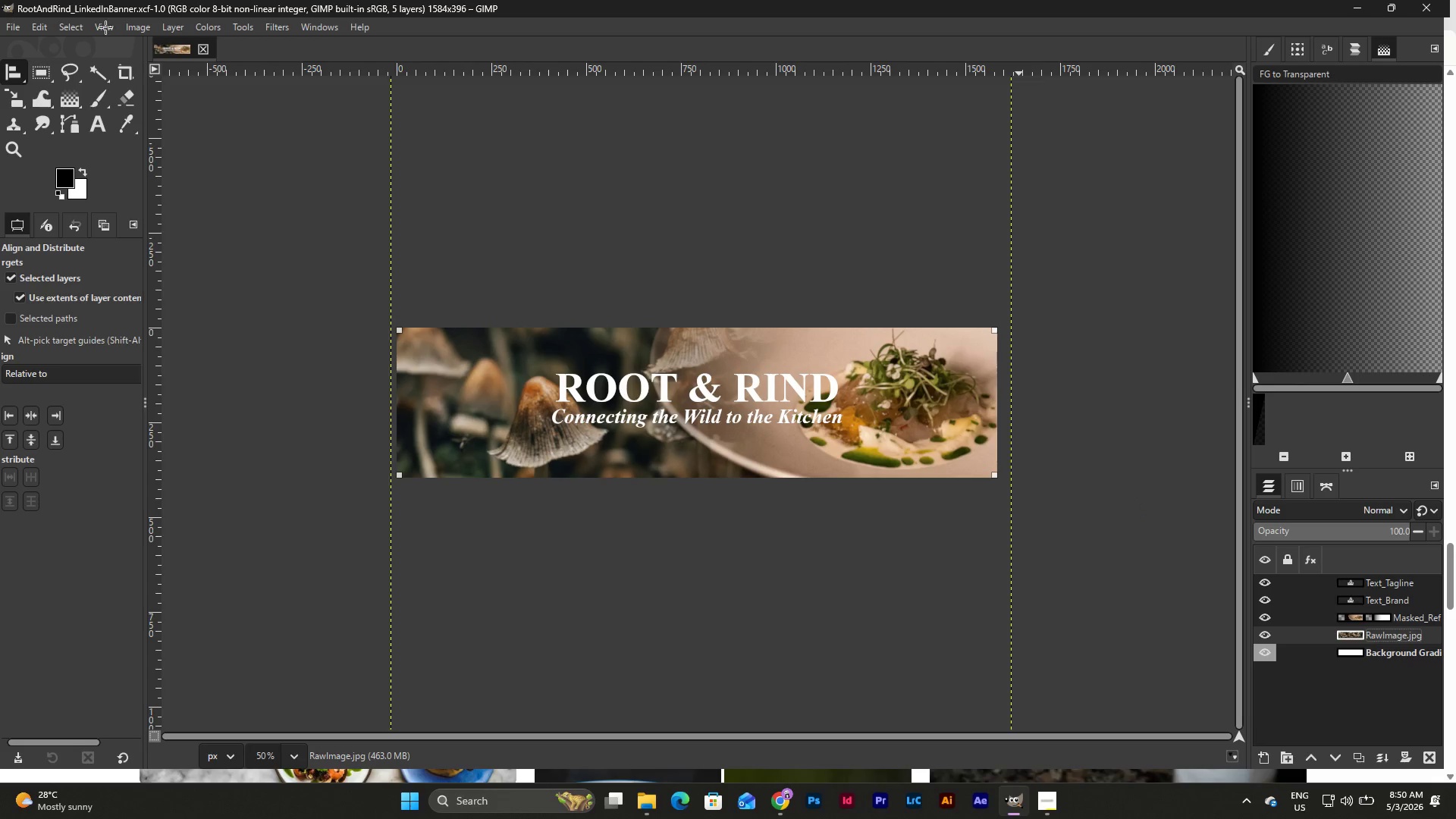 
left_click([17, 27])
 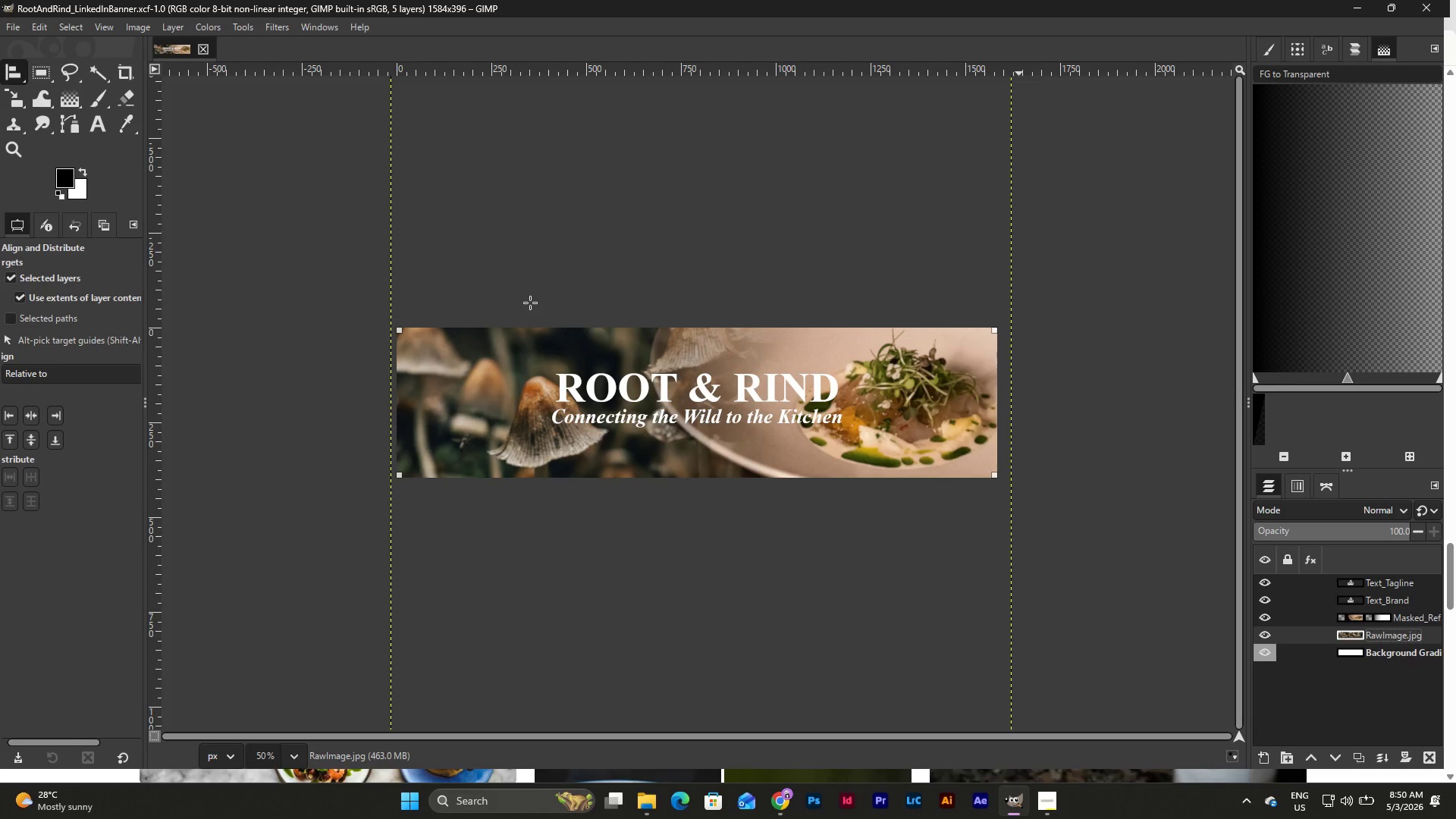 
key(Escape)
 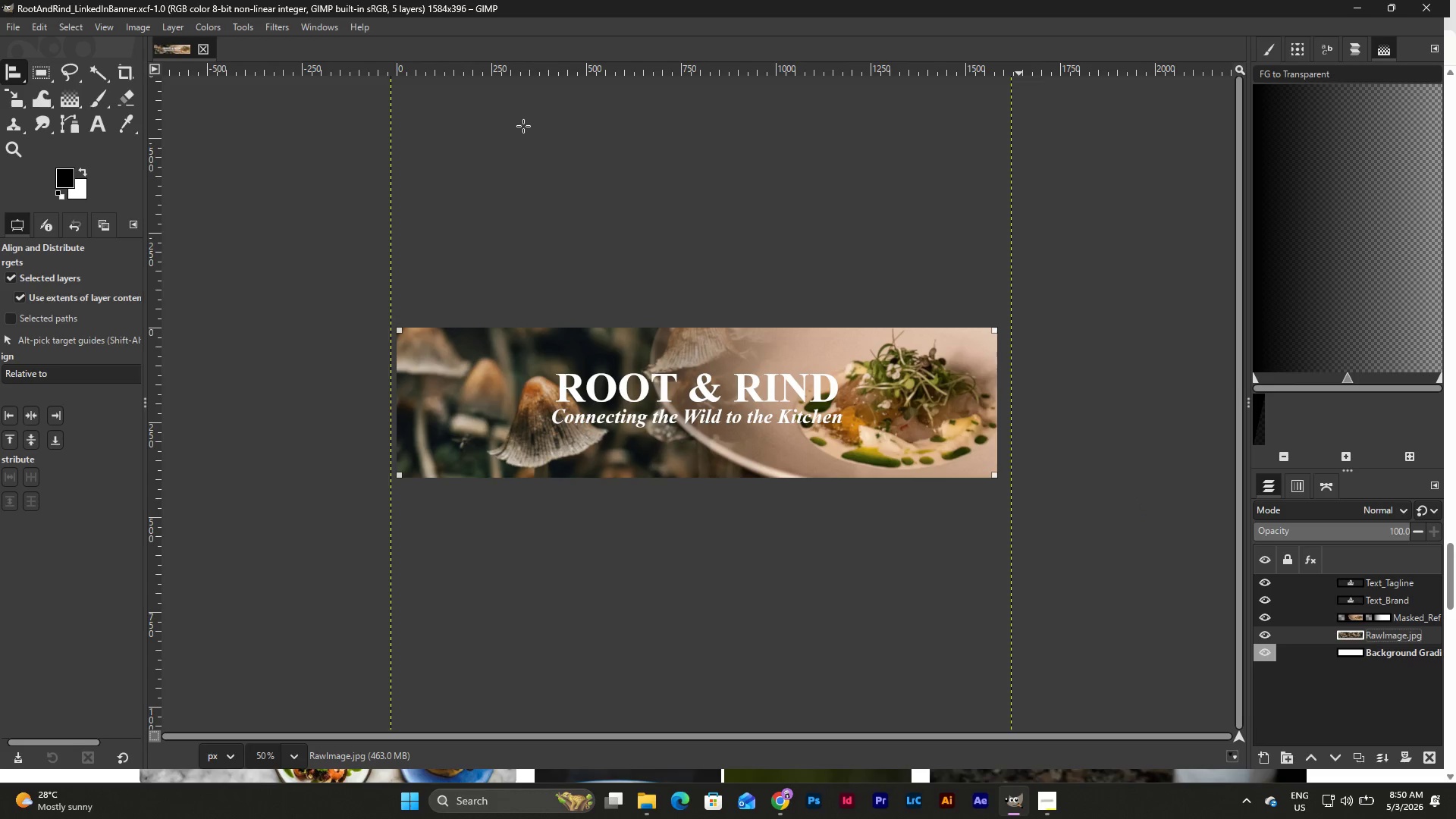 
hold_key(key=Escape, duration=0.33)
 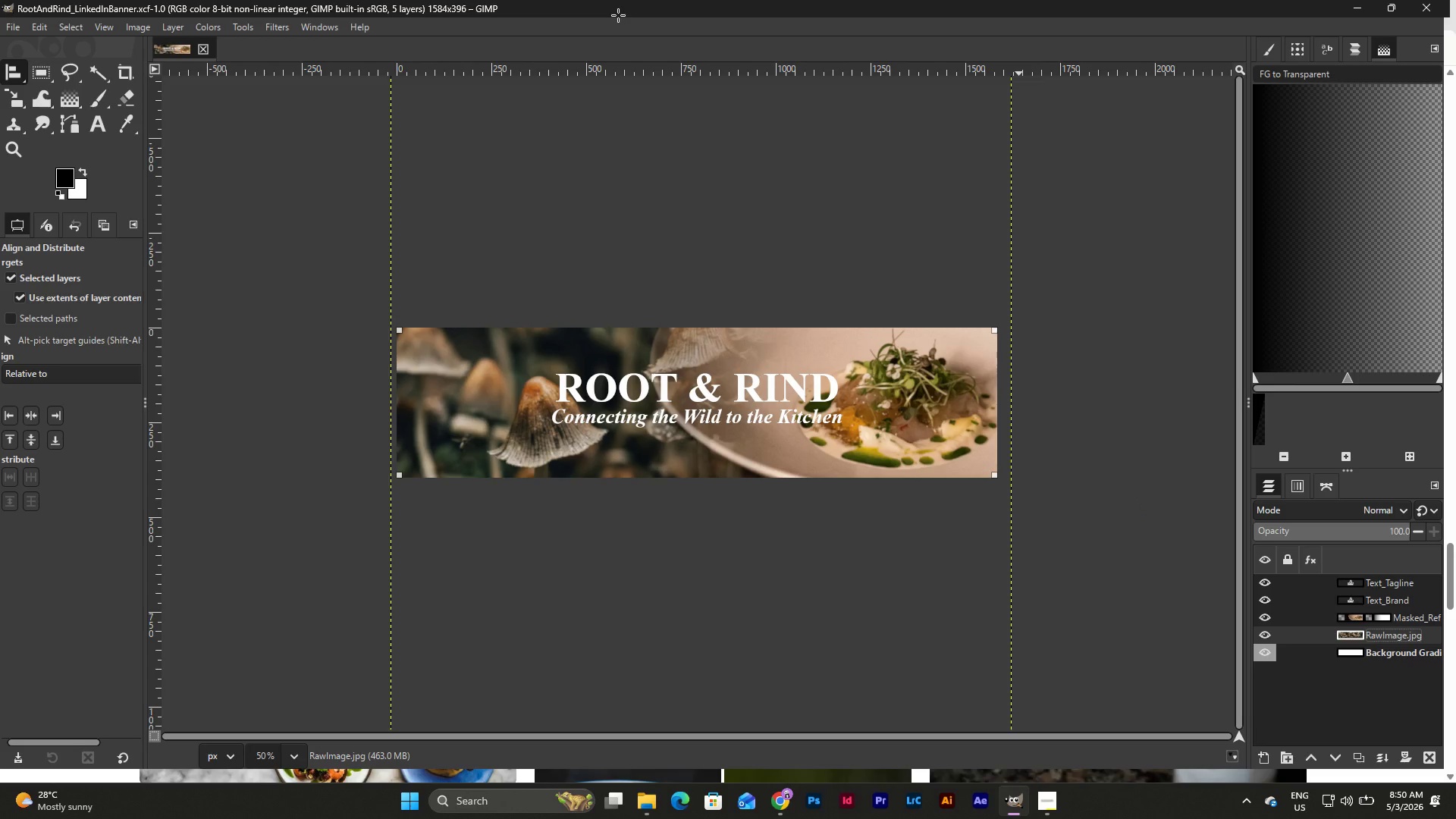 
left_click([618, 15])
 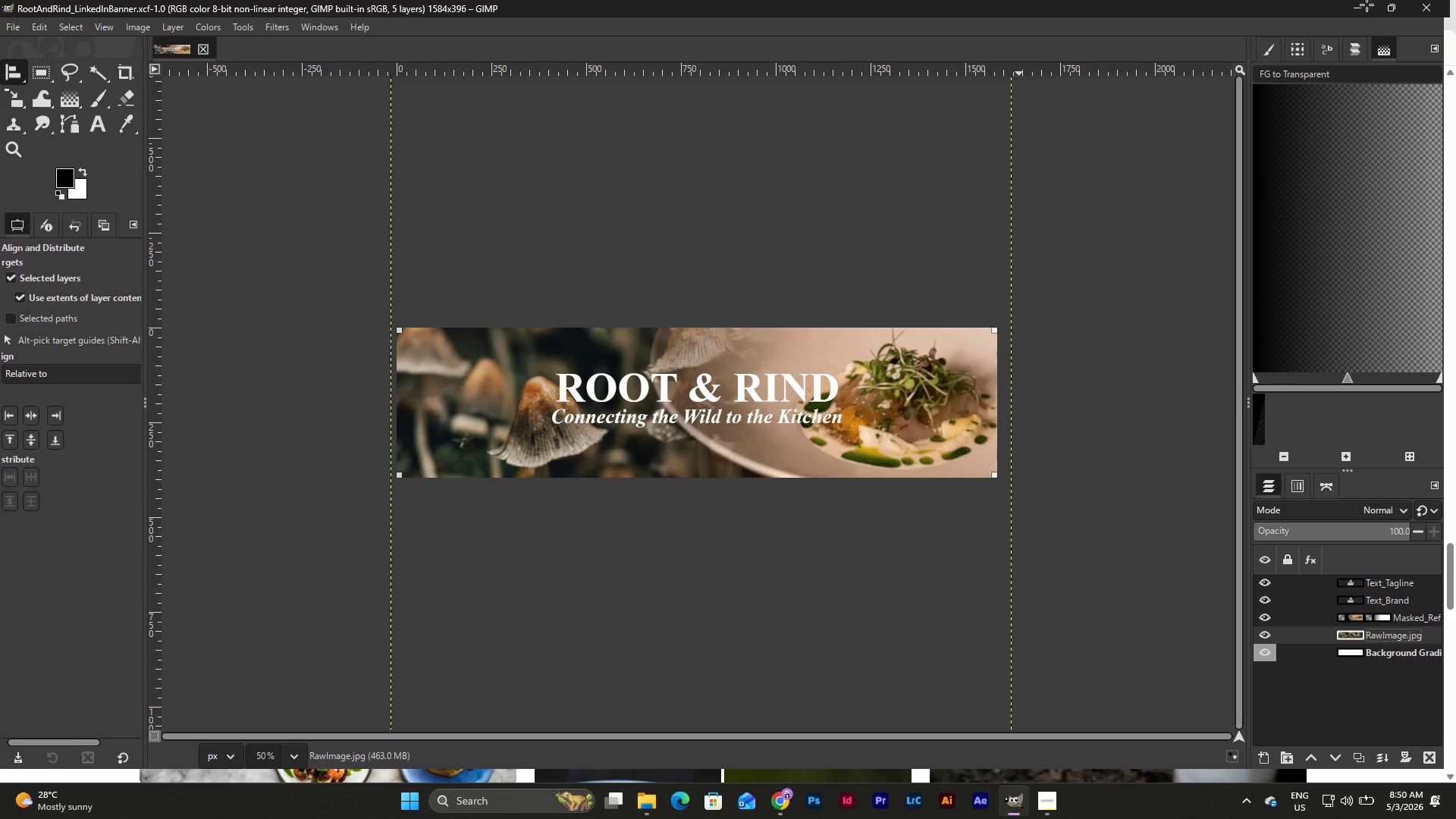 
left_click_drag(start_coordinate=[1354, 3], to_coordinate=[650, 804])
 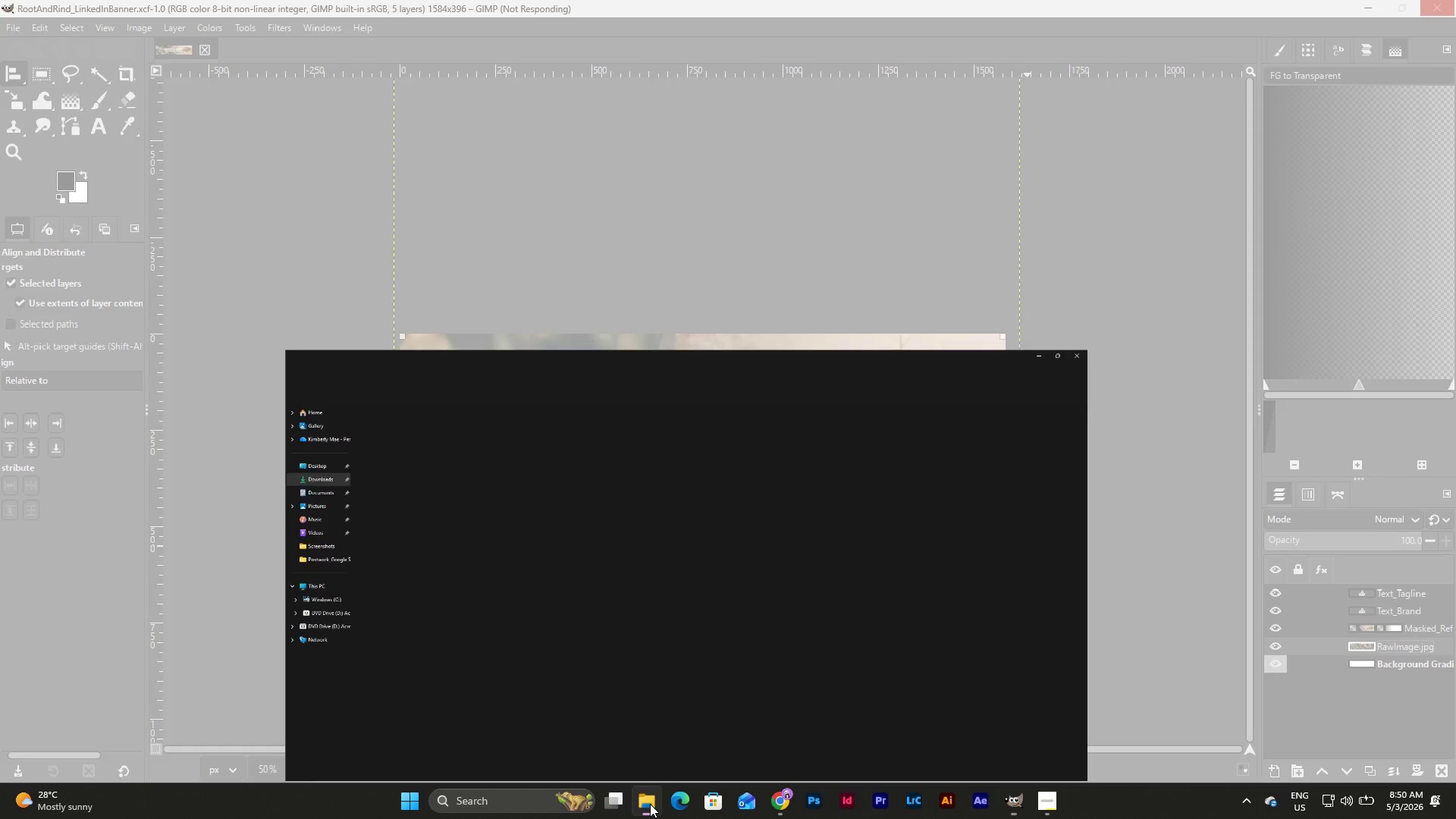 
left_click([650, 804])
 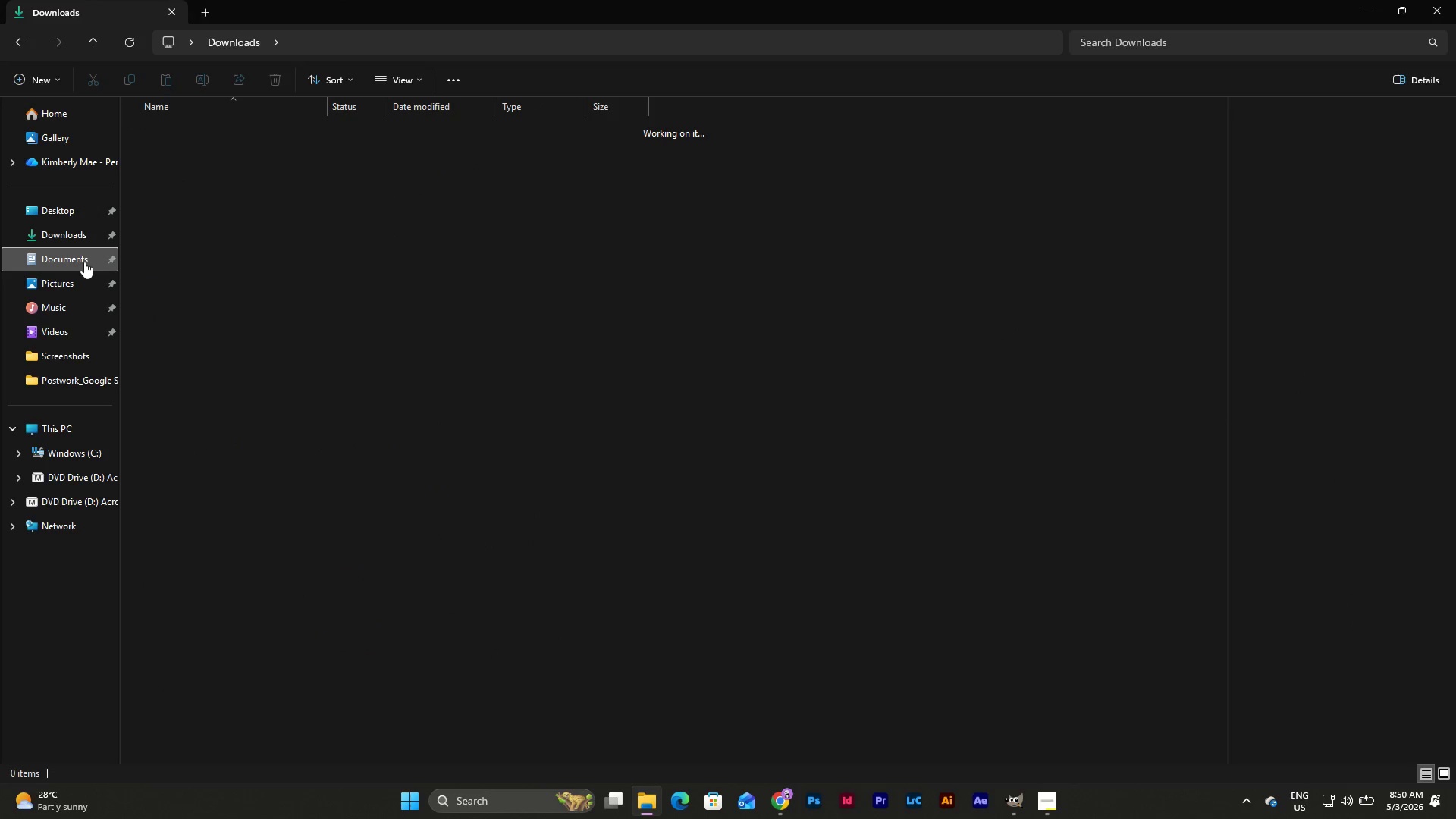 
left_click([262, 302])
 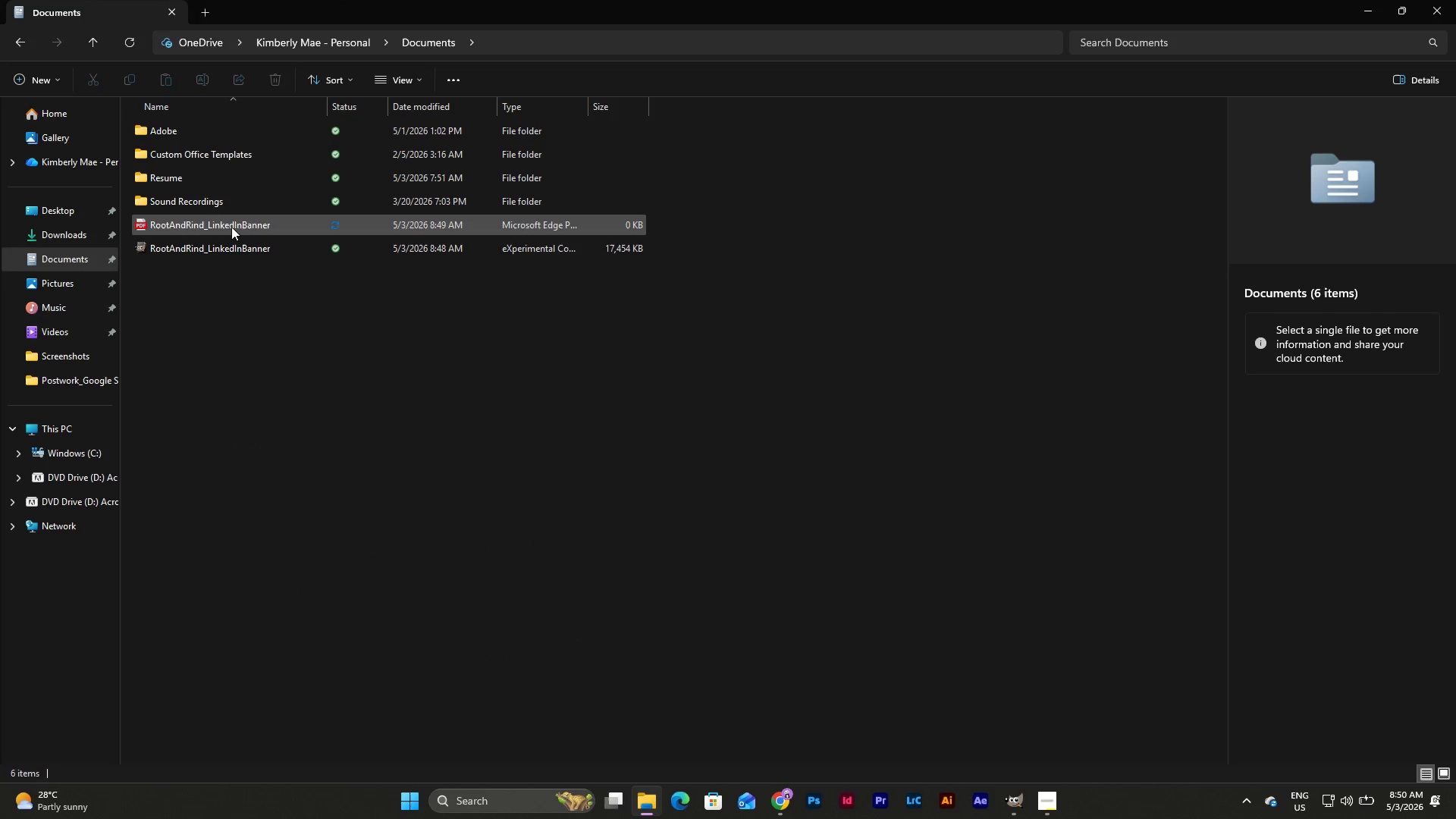 
double_click([231, 227])
 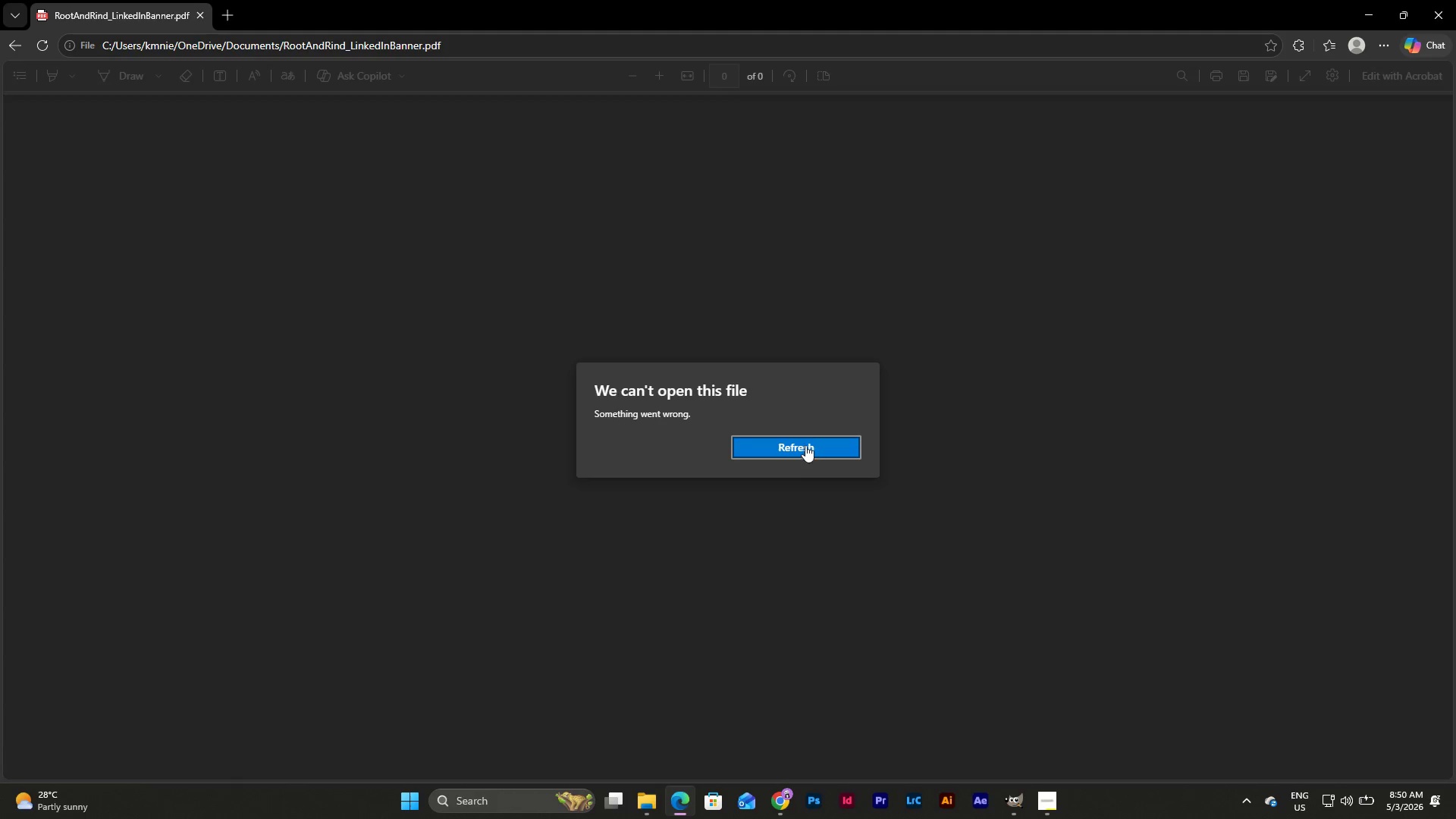 
wait(6.52)
 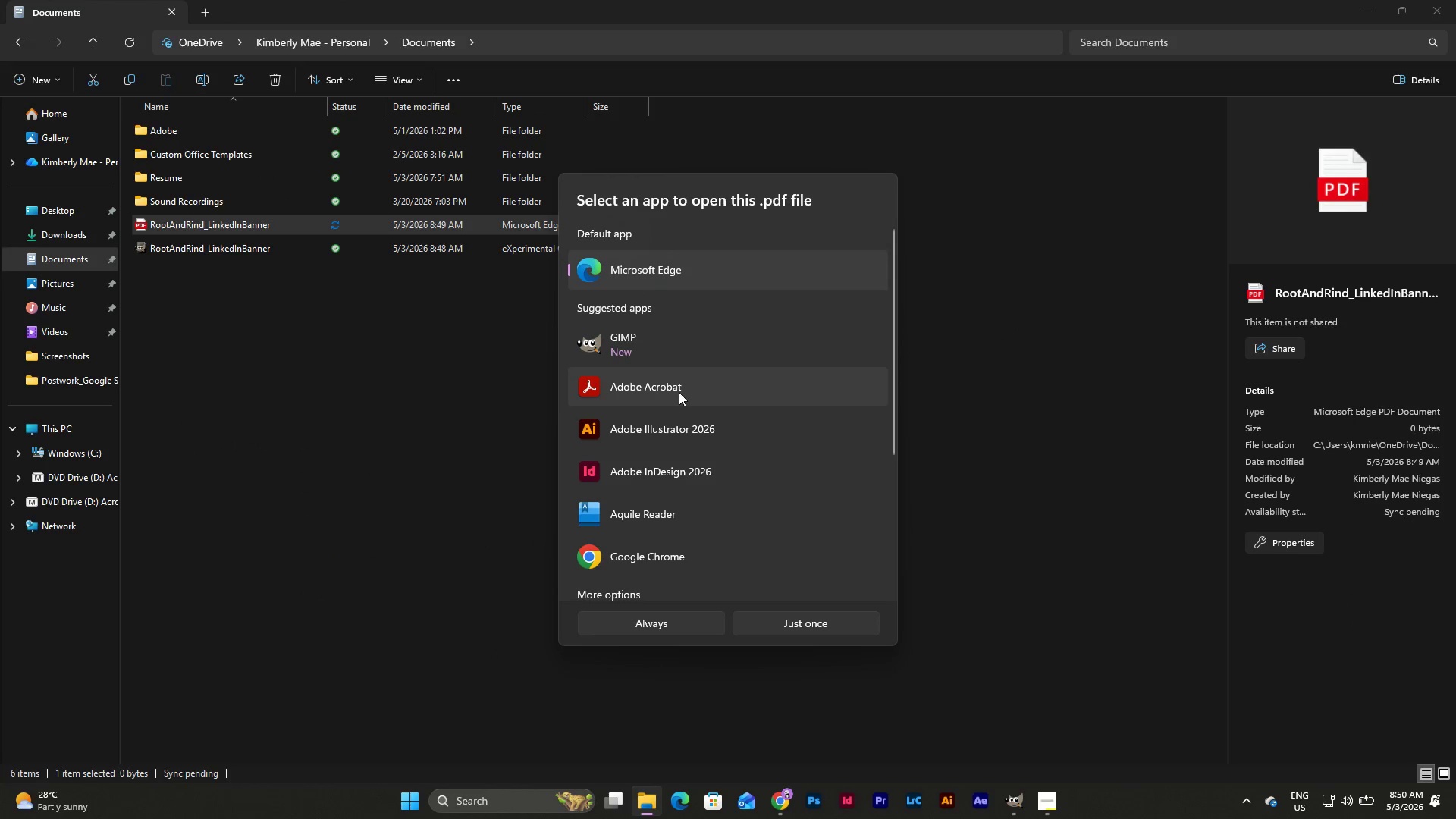 
left_click([1455, 0])
 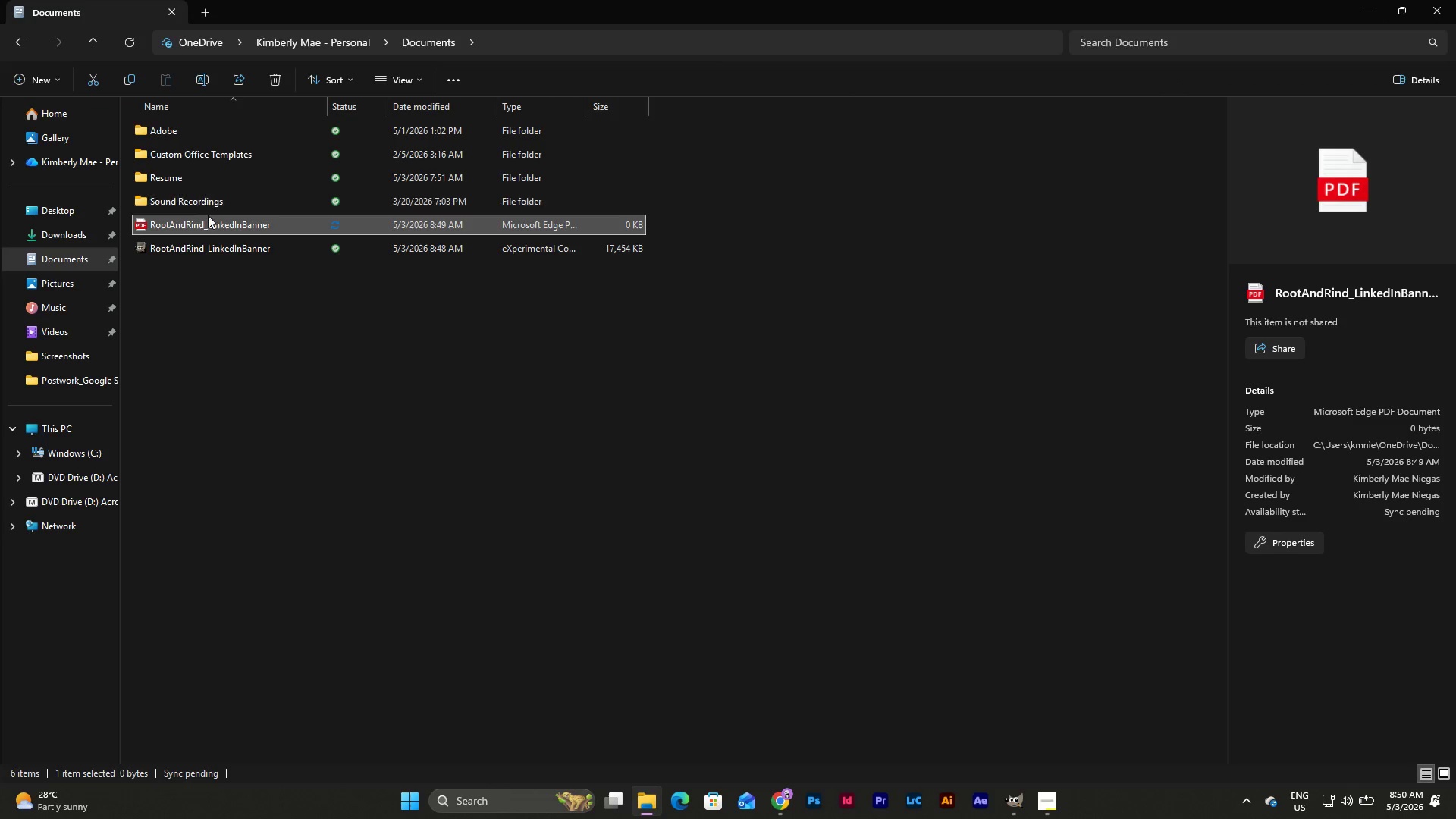 
left_click([212, 222])
 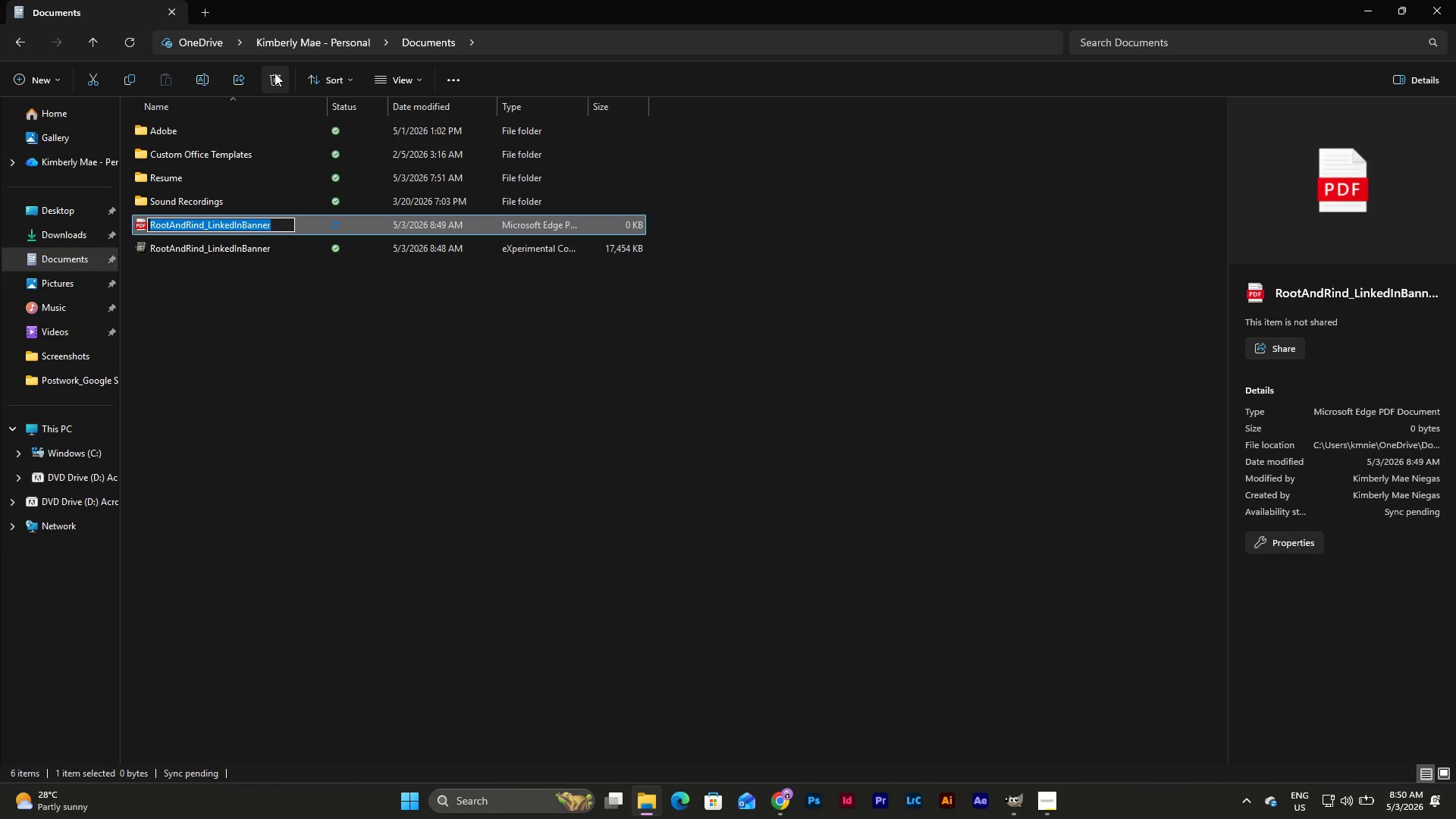 
left_click([330, 334])
 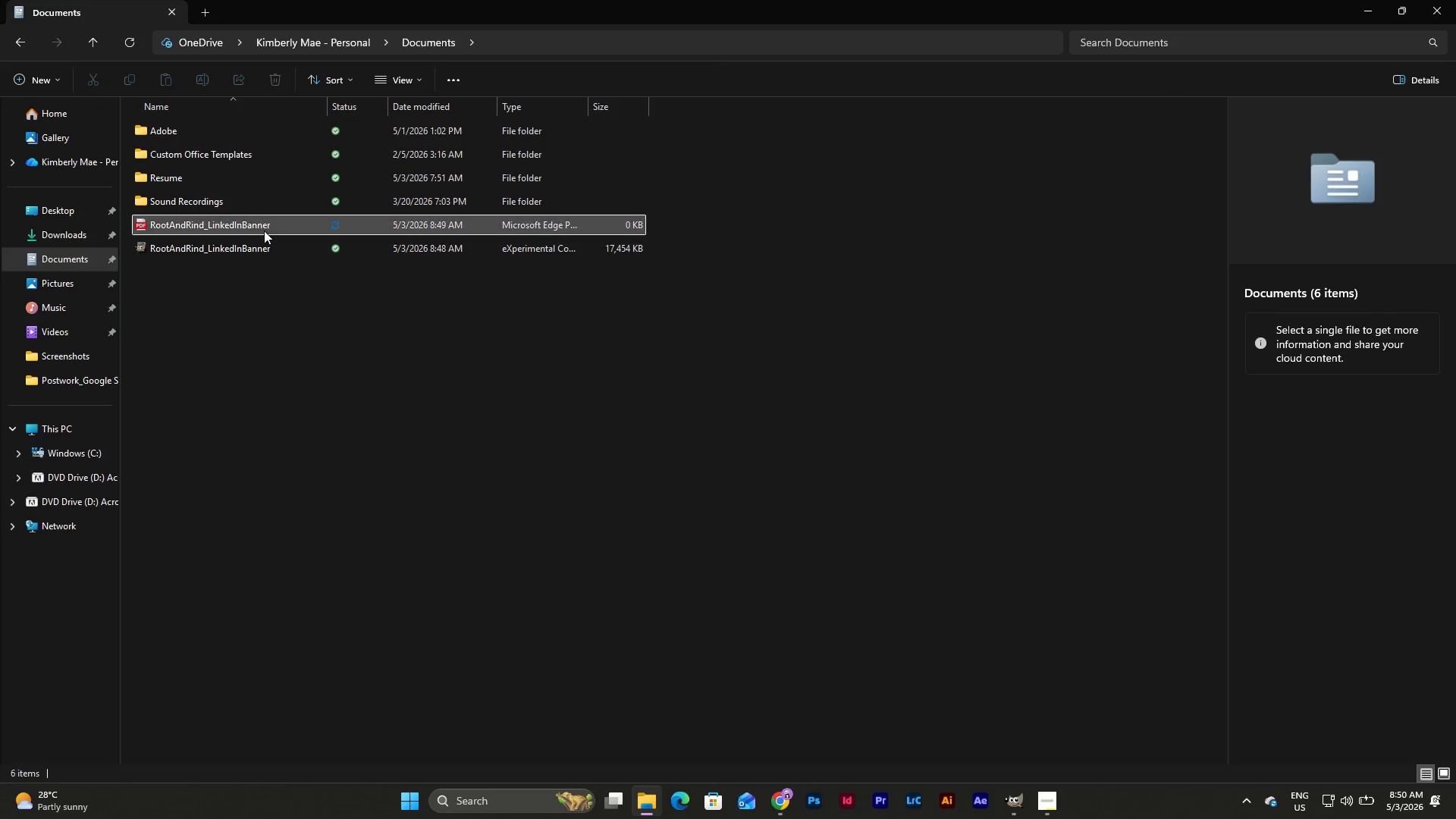 
left_click([262, 221])
 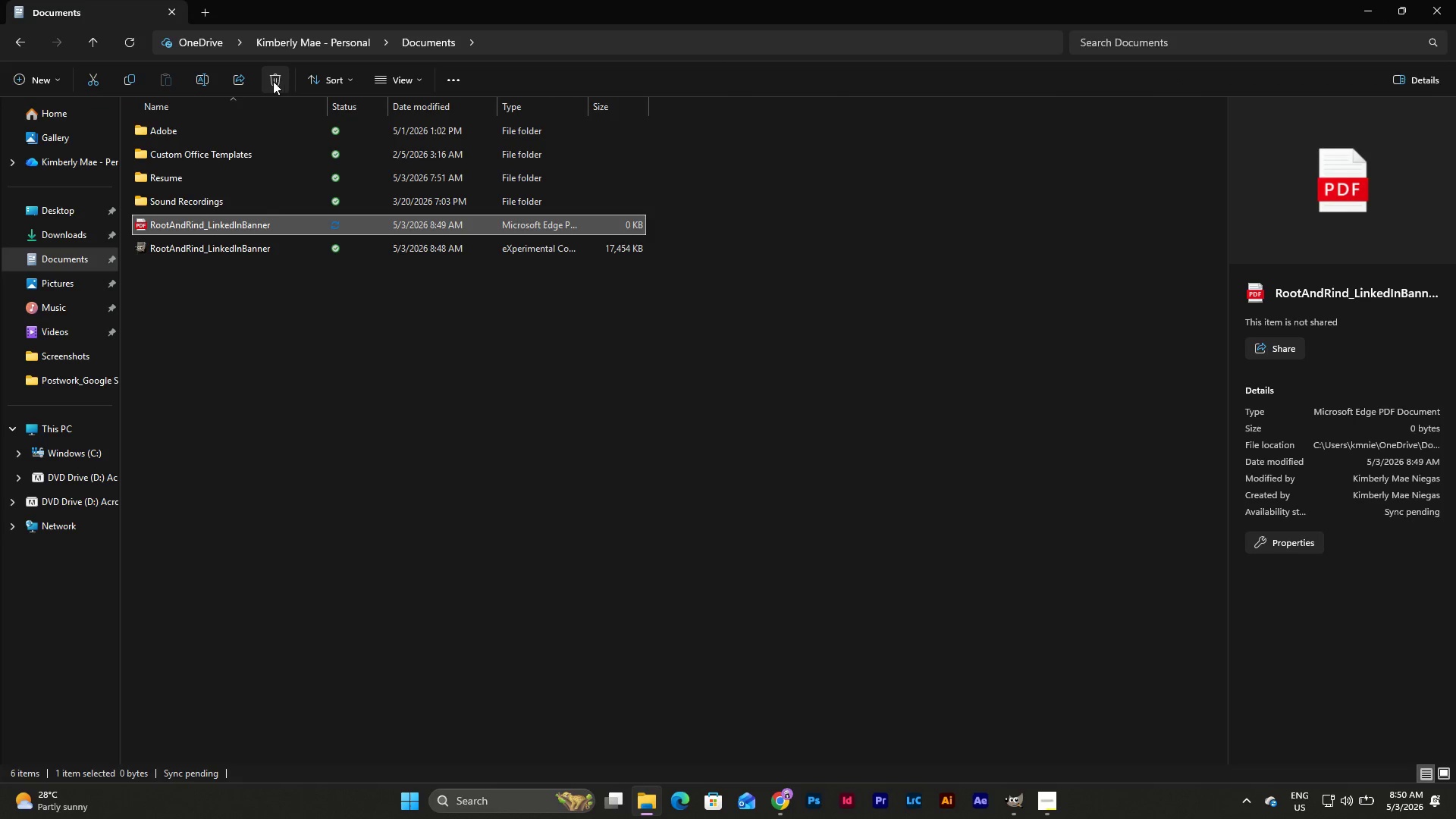 
left_click([273, 81])
 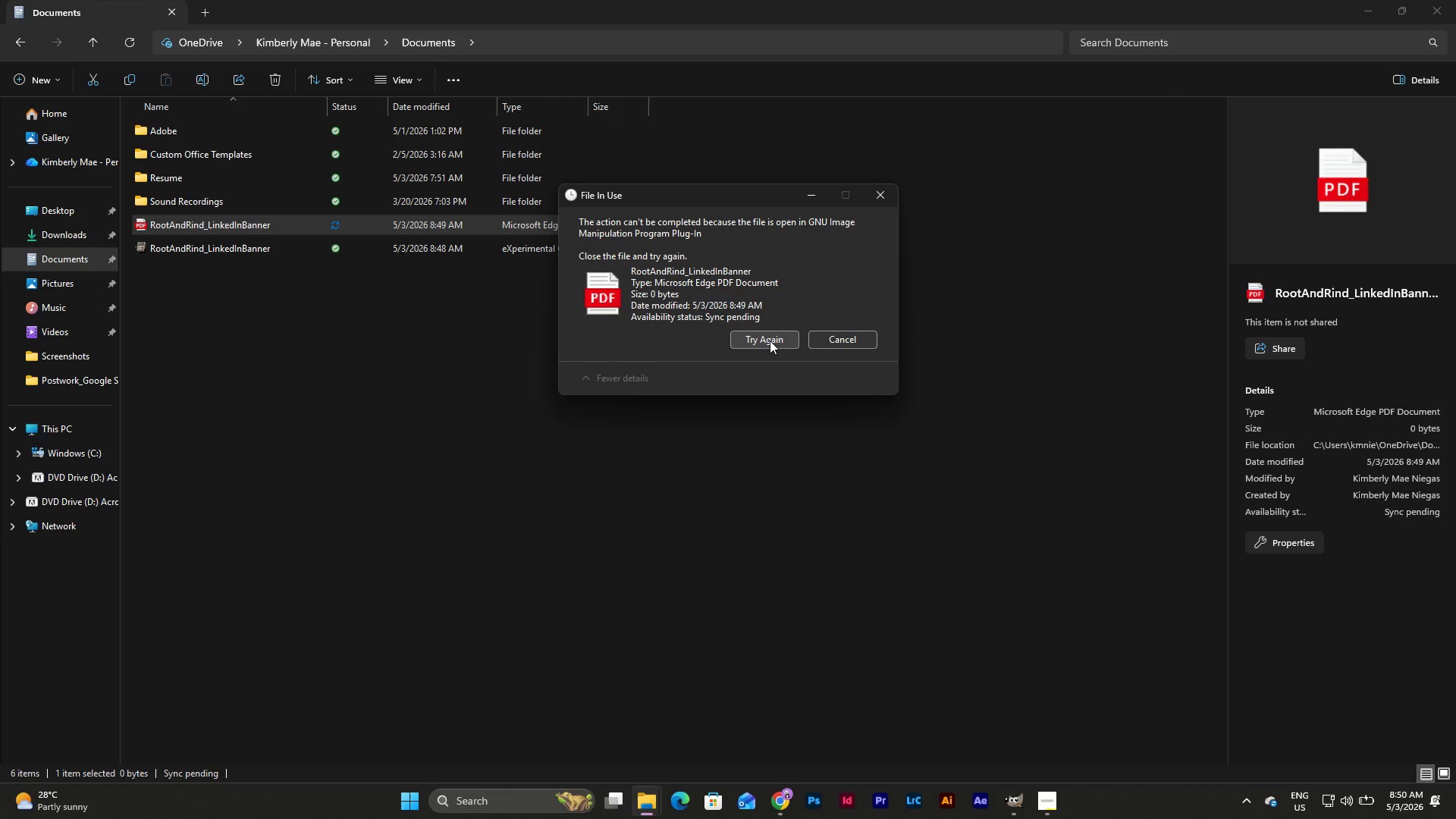 
left_click([770, 340])
 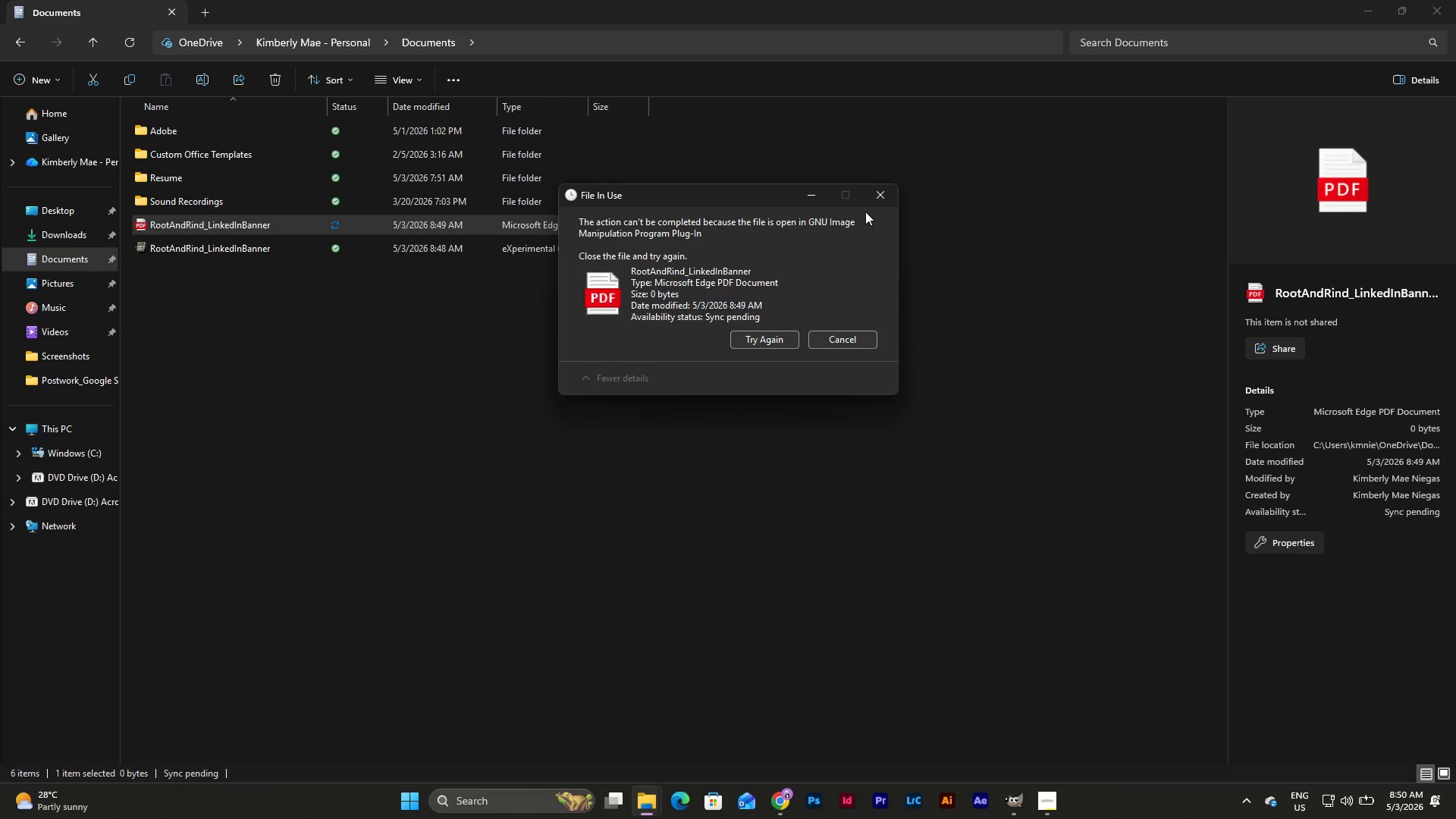 
left_click([883, 192])
 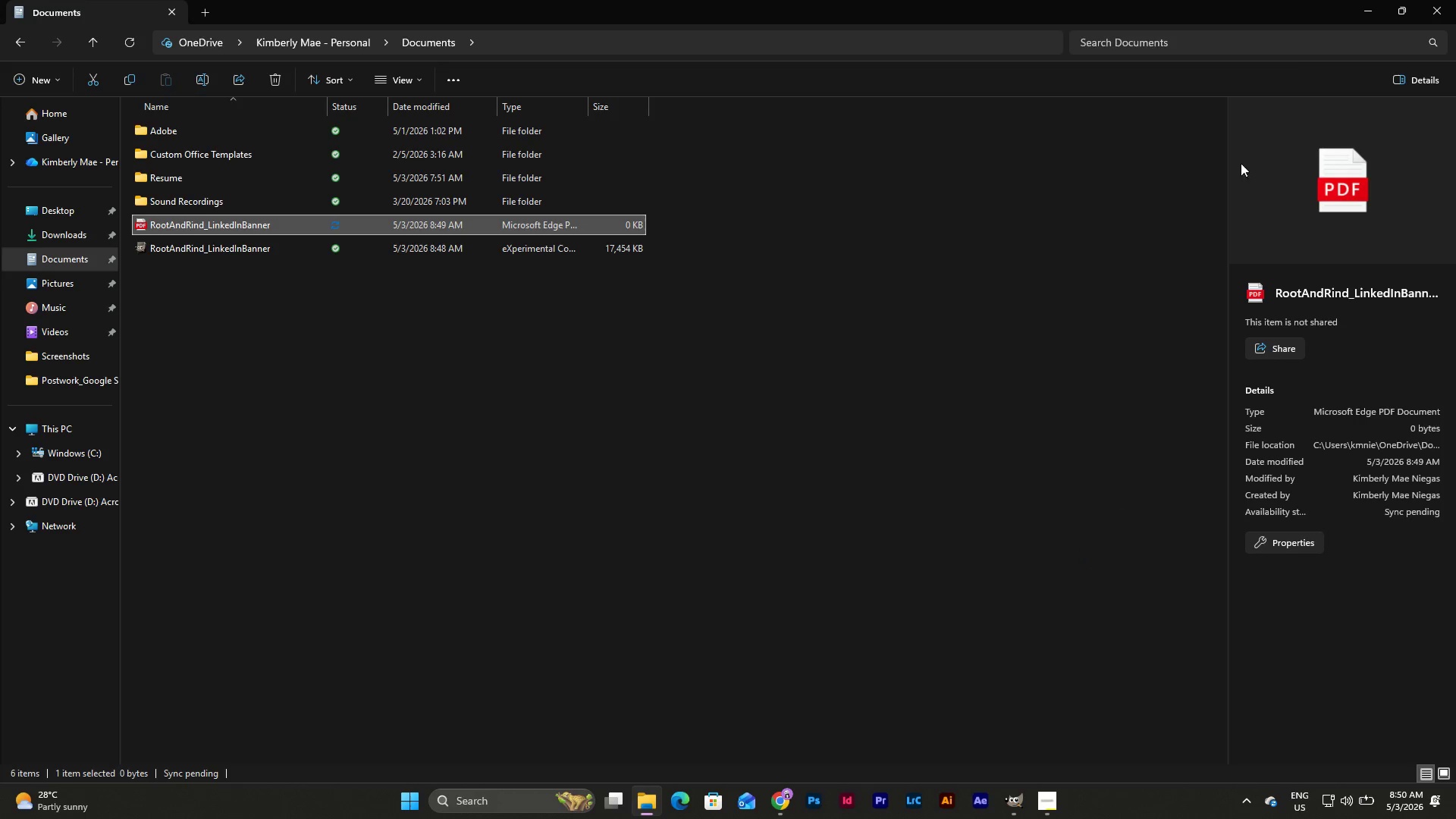 
left_click([1378, 2])
 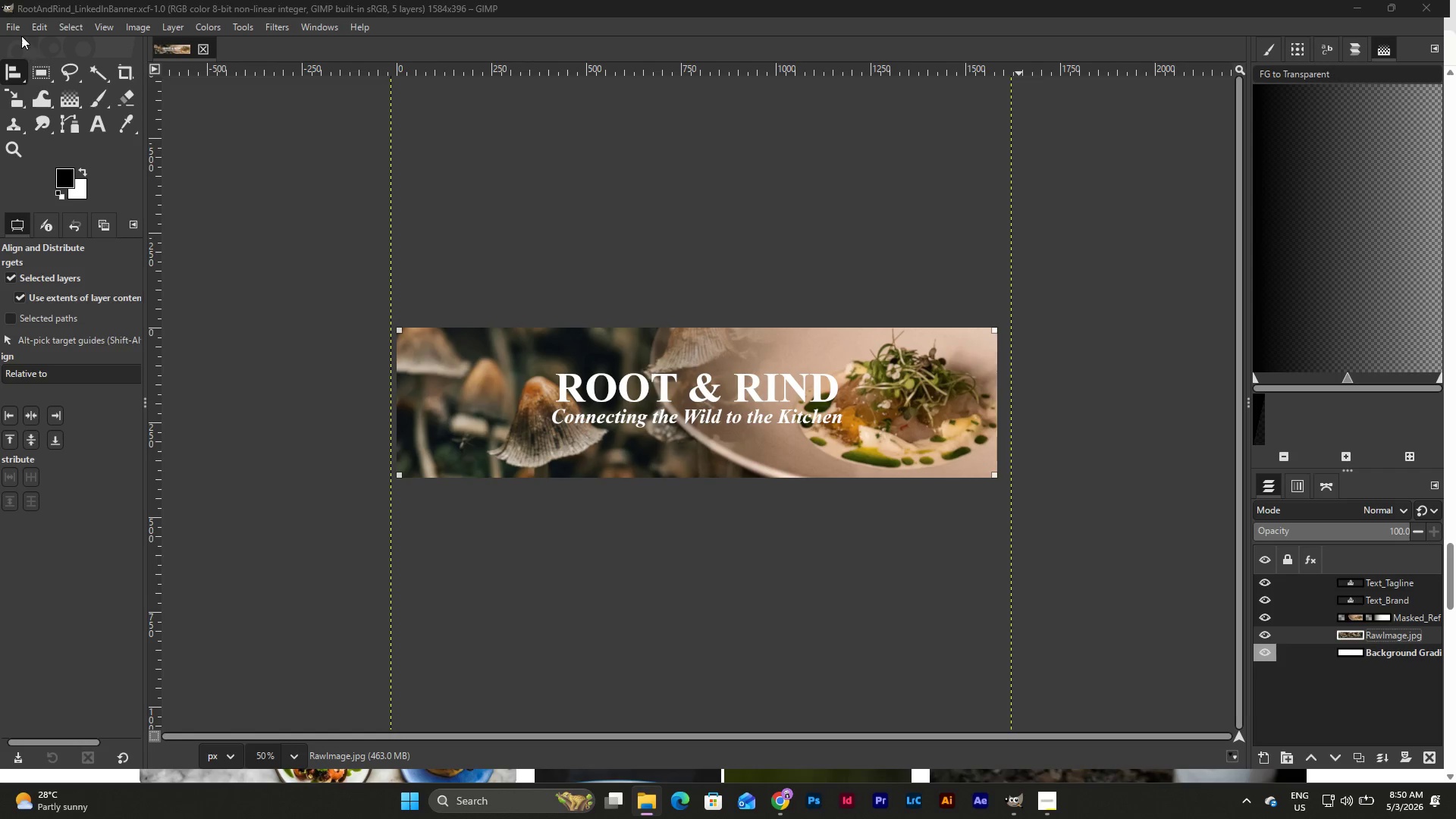 
left_click_drag(start_coordinate=[17, 29], to_coordinate=[184, 17])
 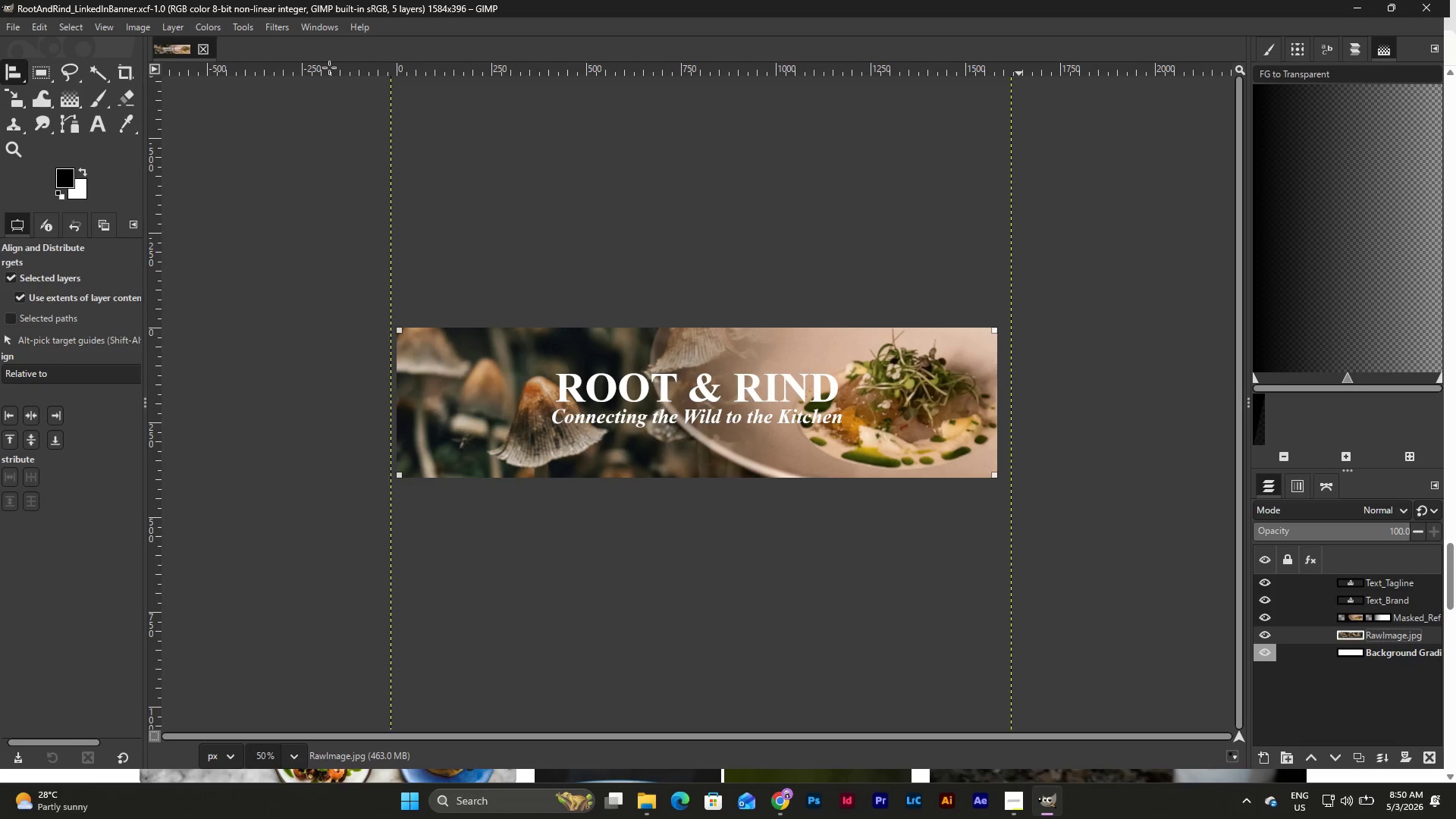 
left_click([184, 17])
 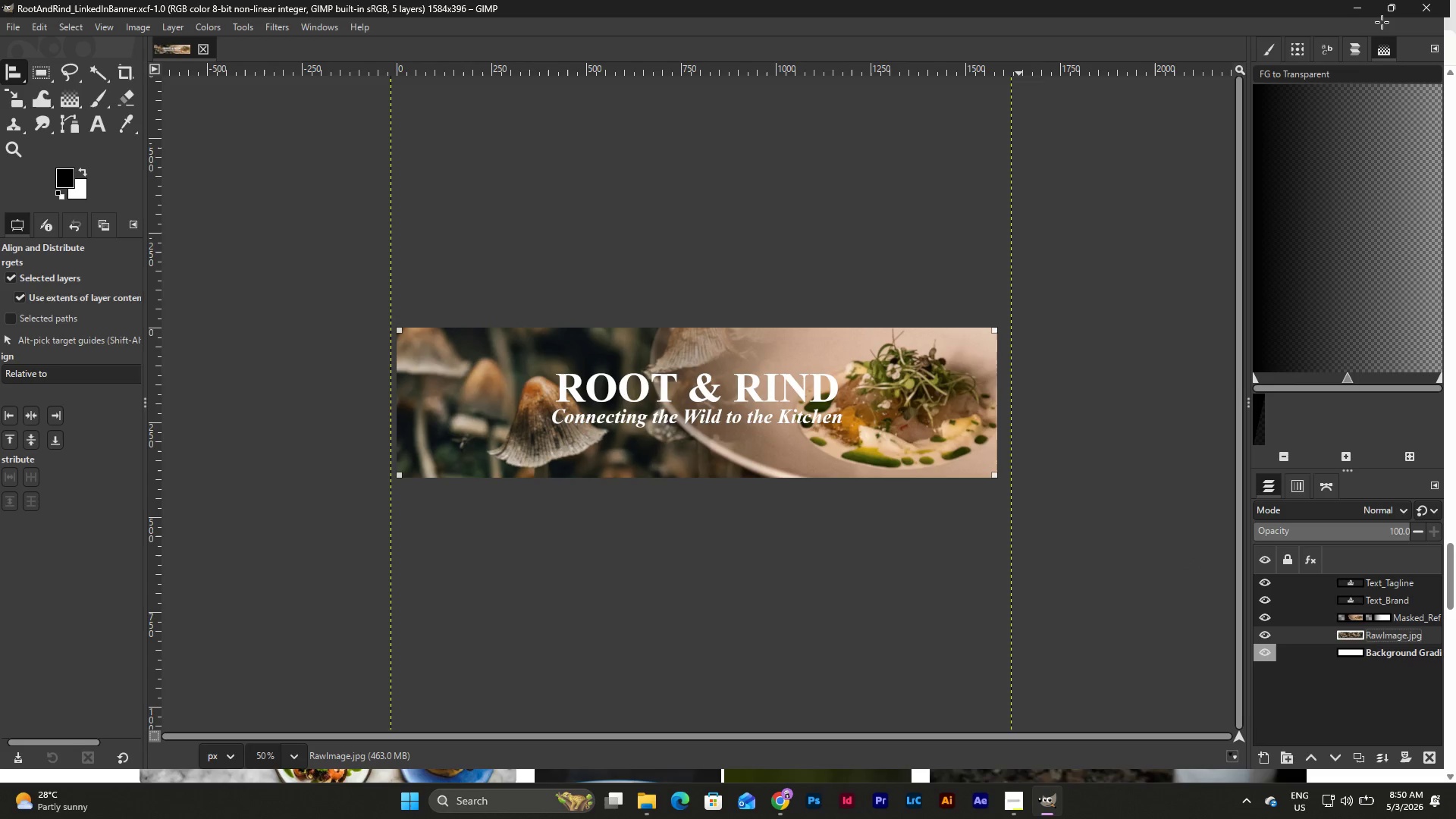 
left_click_drag(start_coordinate=[954, 7], to_coordinate=[1387, 5])
 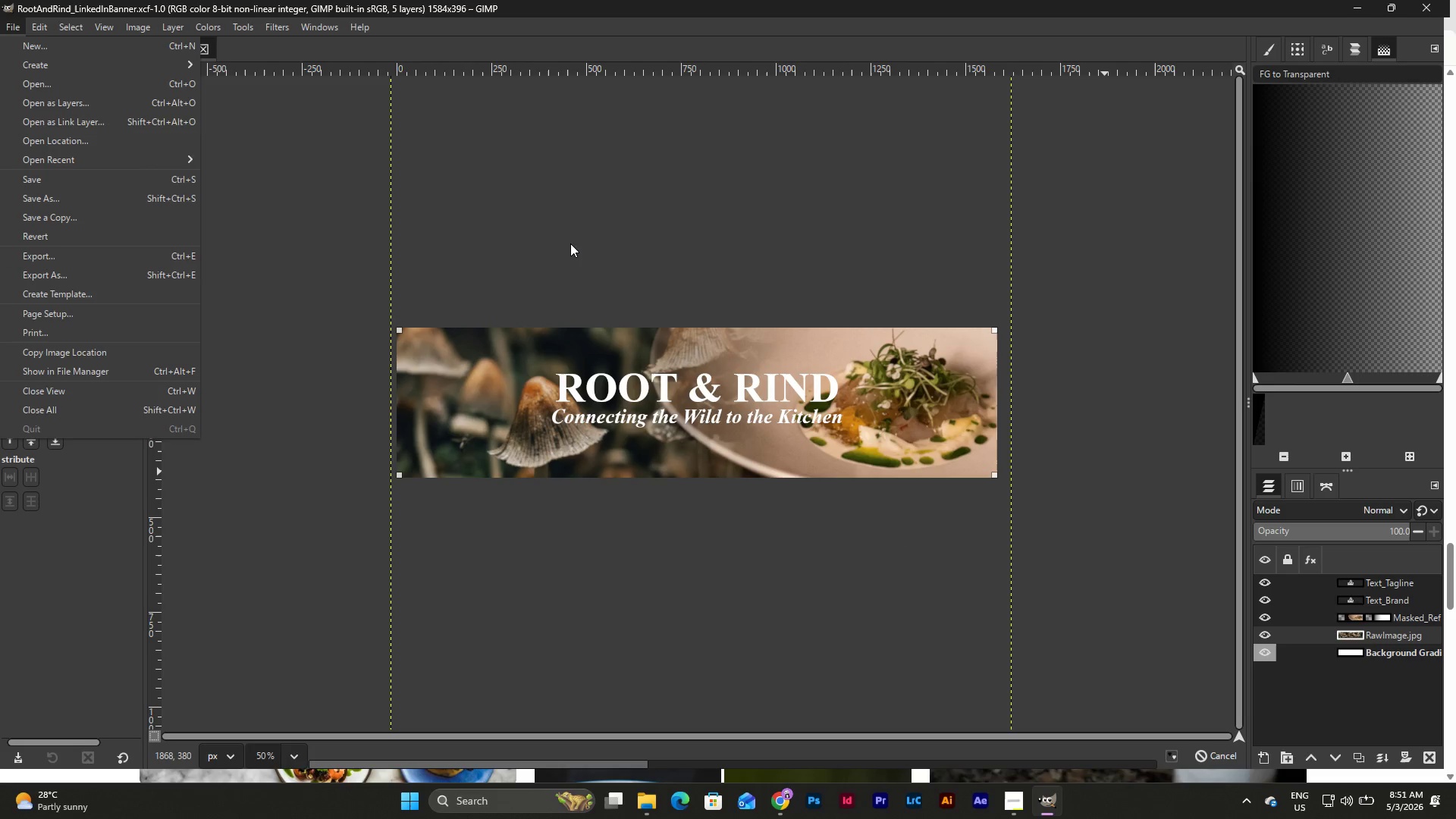 
left_click([1387, 5])
 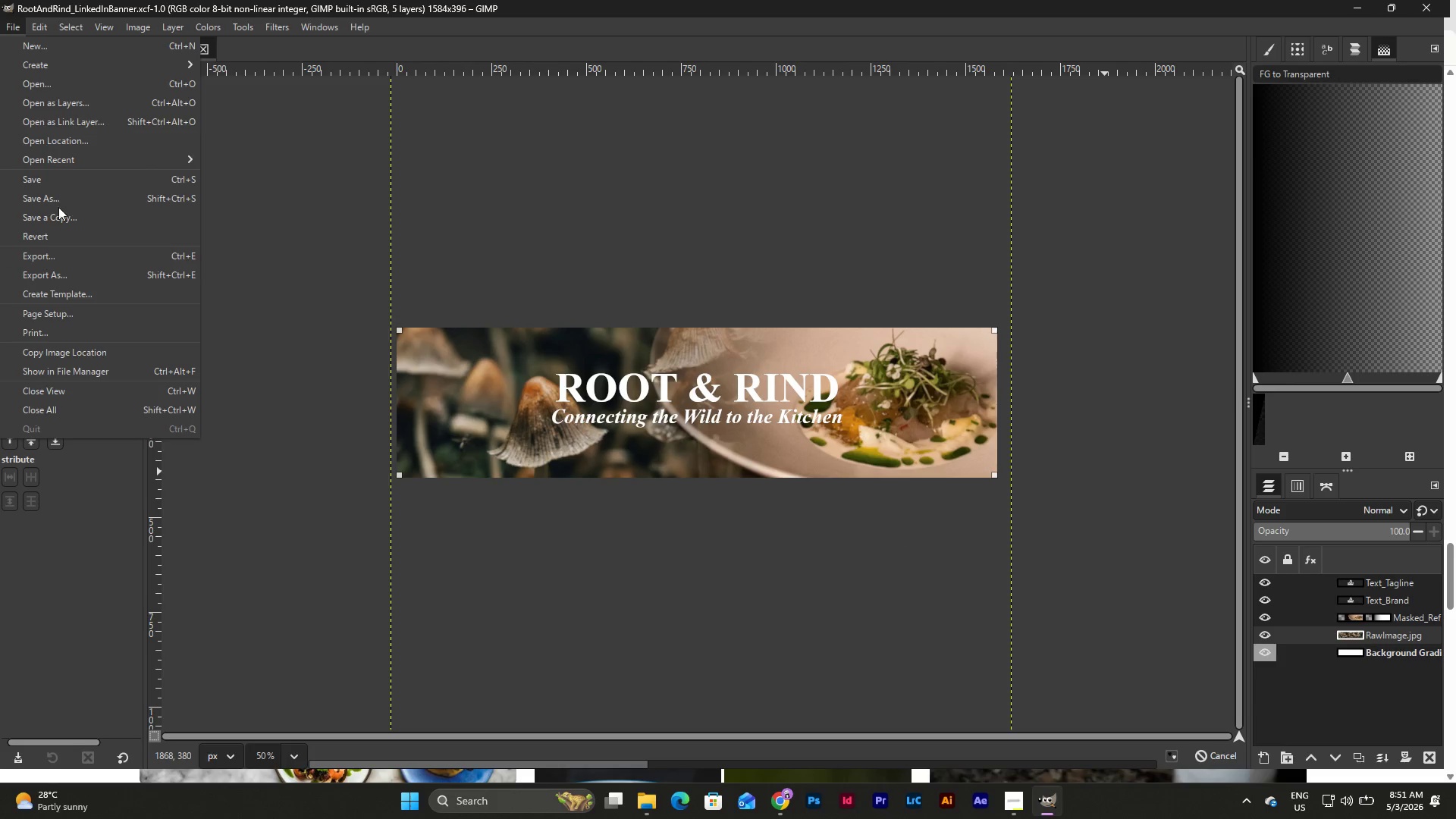 
left_click_drag(start_coordinate=[56, 256], to_coordinate=[71, 270])
 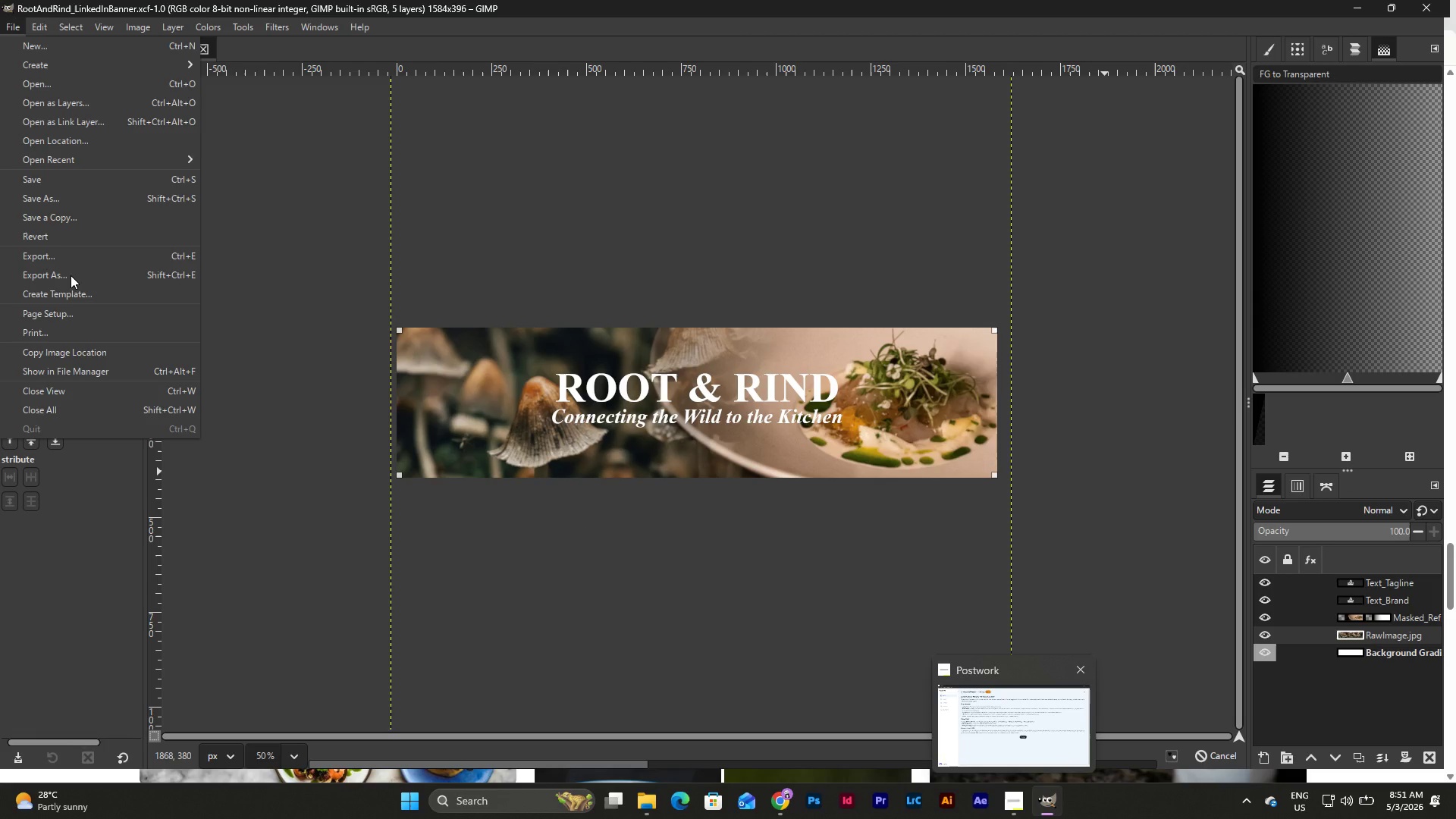 
double_click([71, 275])
 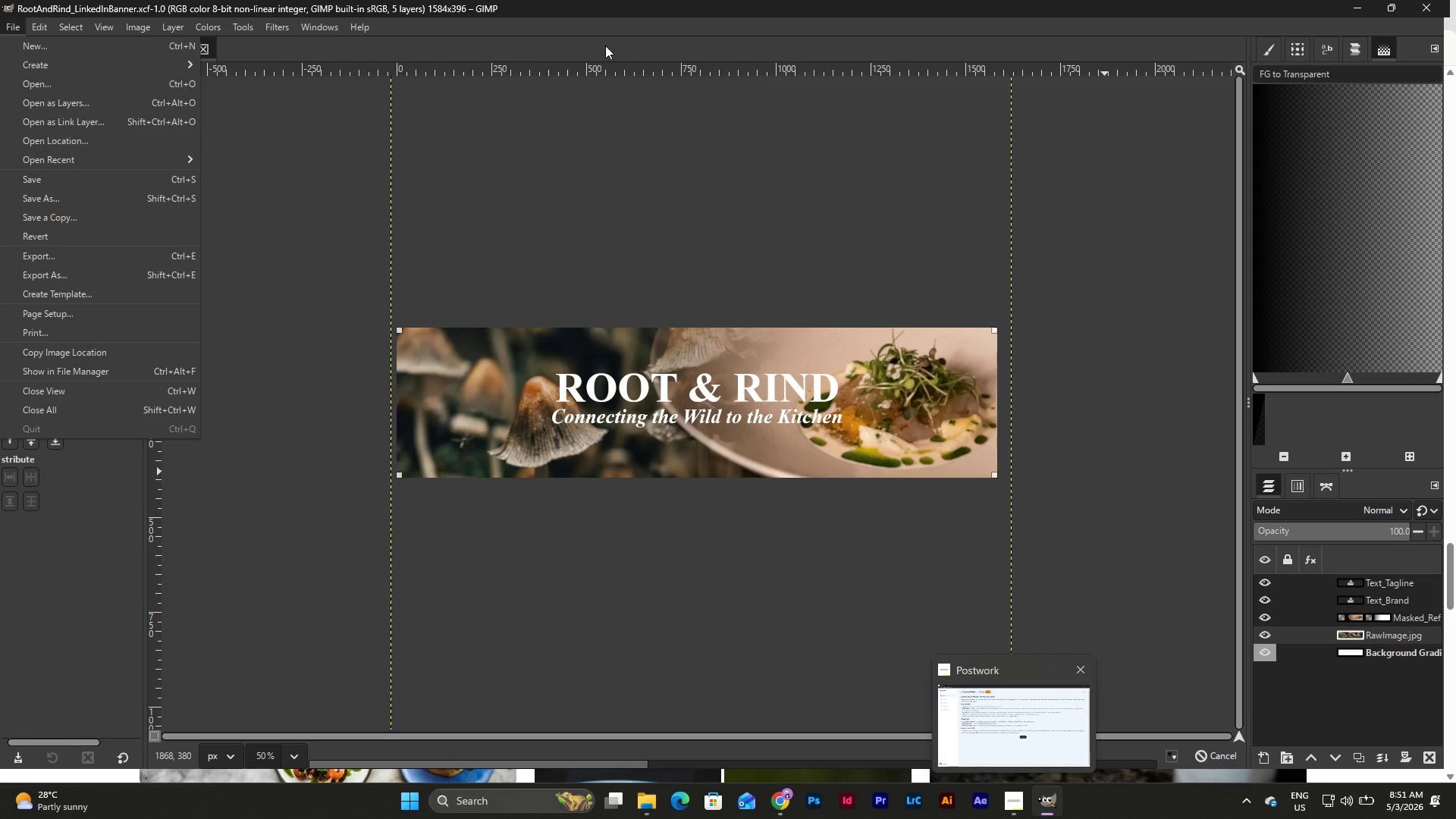 
left_click([612, 11])
 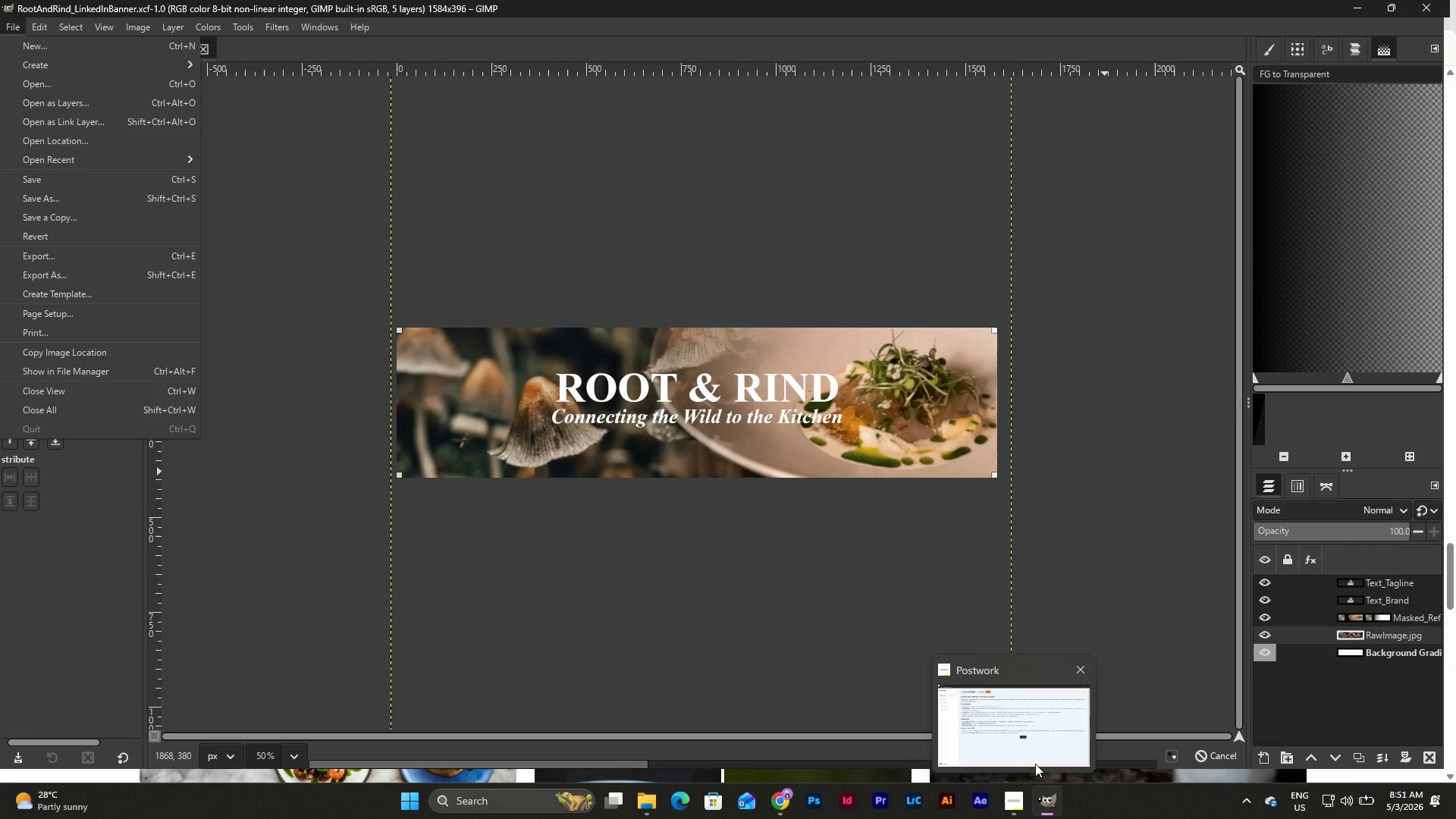 
left_click([1016, 795])